 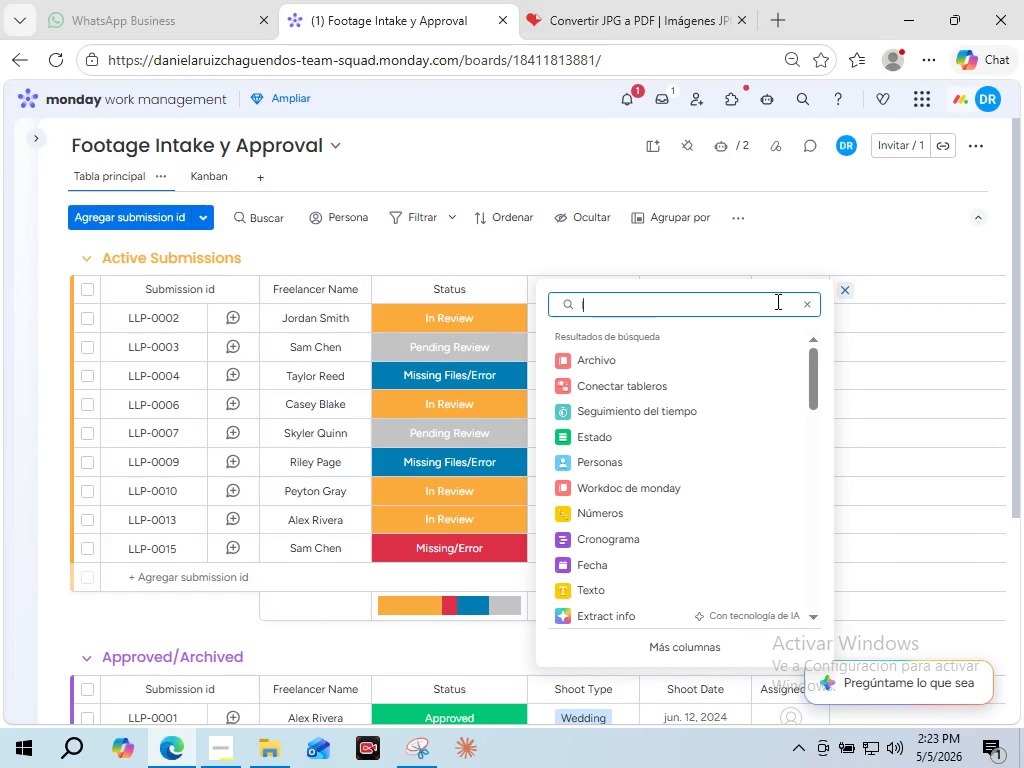 
key(Backspace)
type(link)
 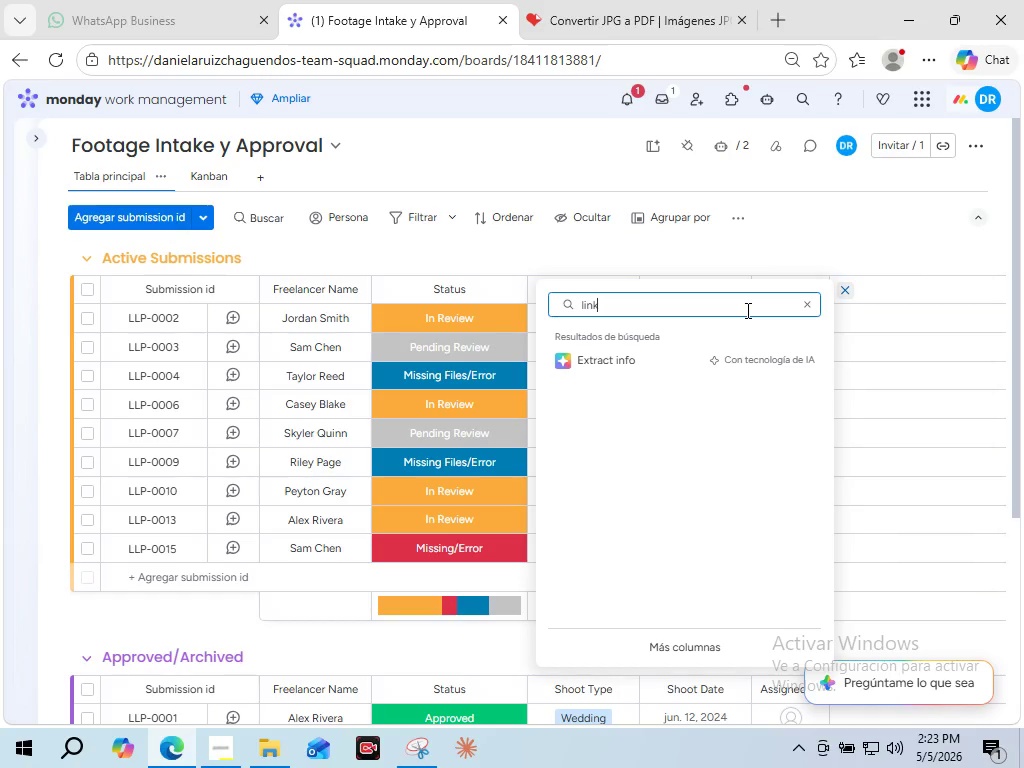 
key(Backspace)
key(Backspace)
key(Backspace)
key(Backspace)
type(we)
 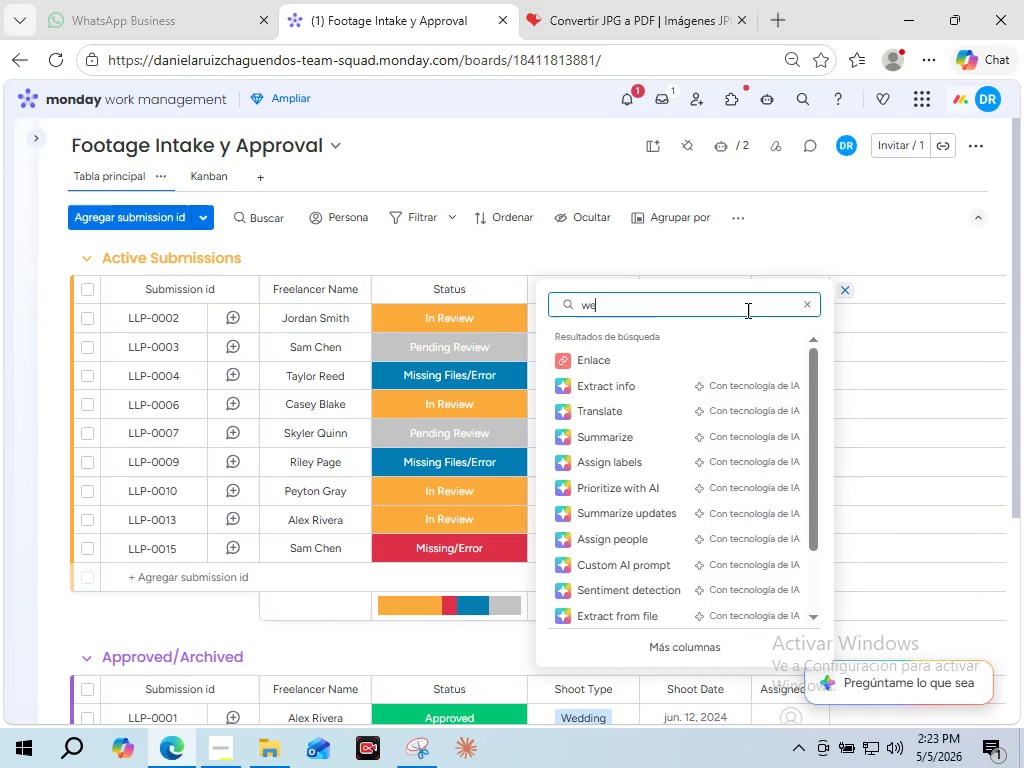 
key(B)
 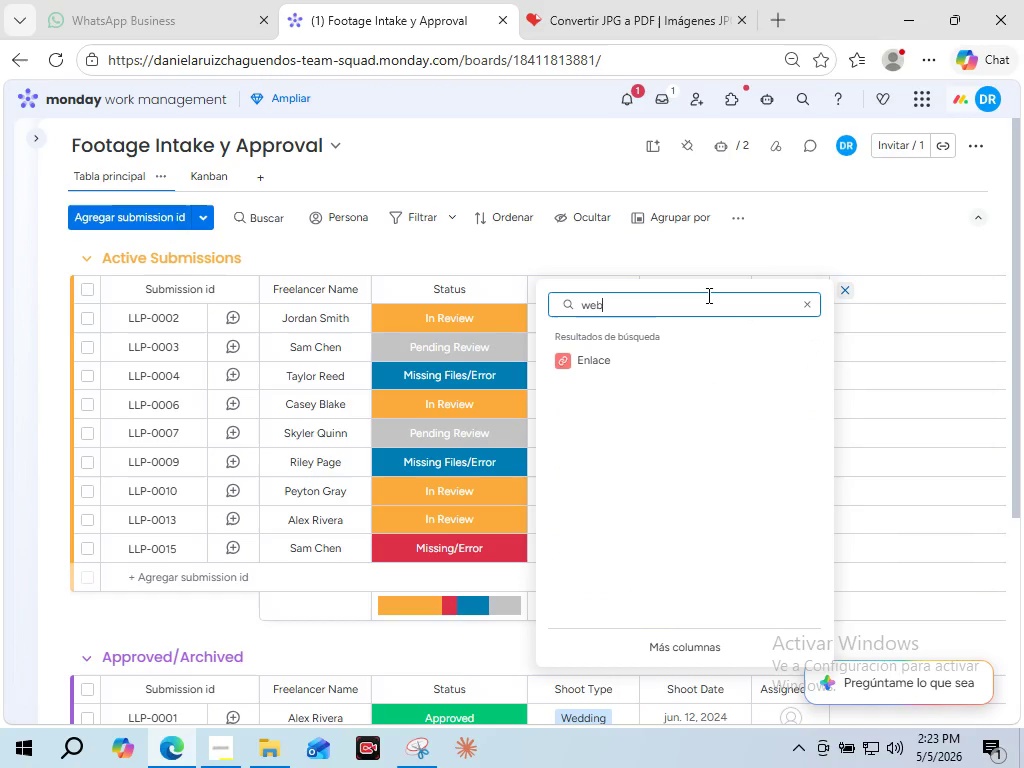 
left_click([648, 367])
 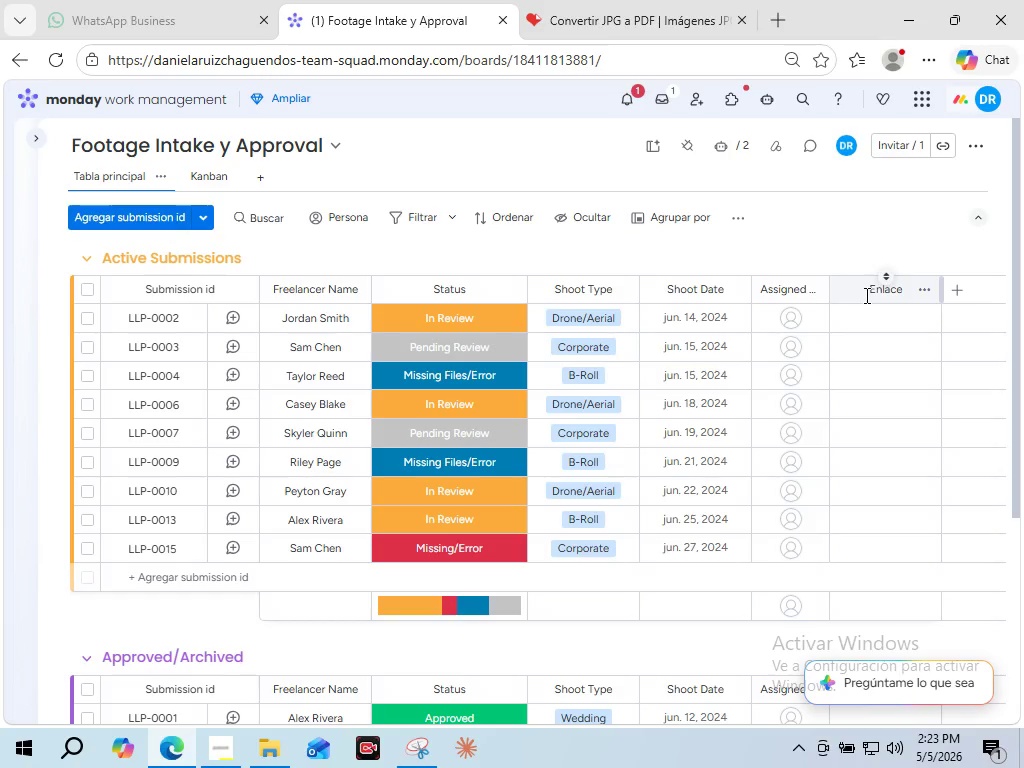 
wait(9.76)
 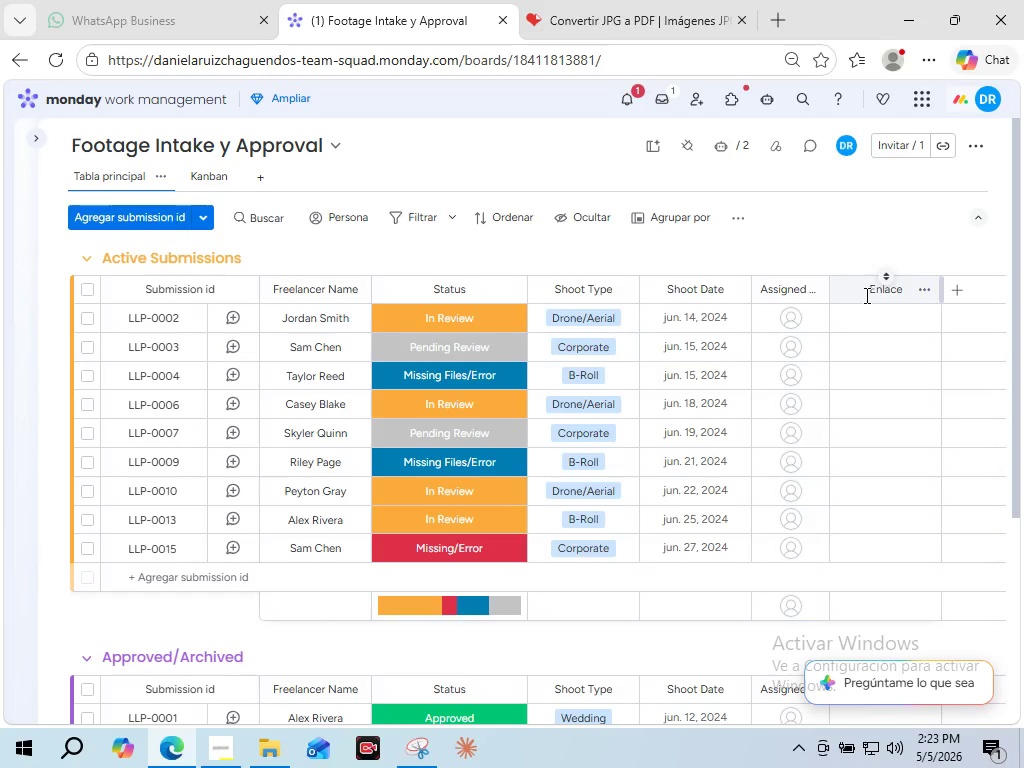 
double_click([877, 293])
 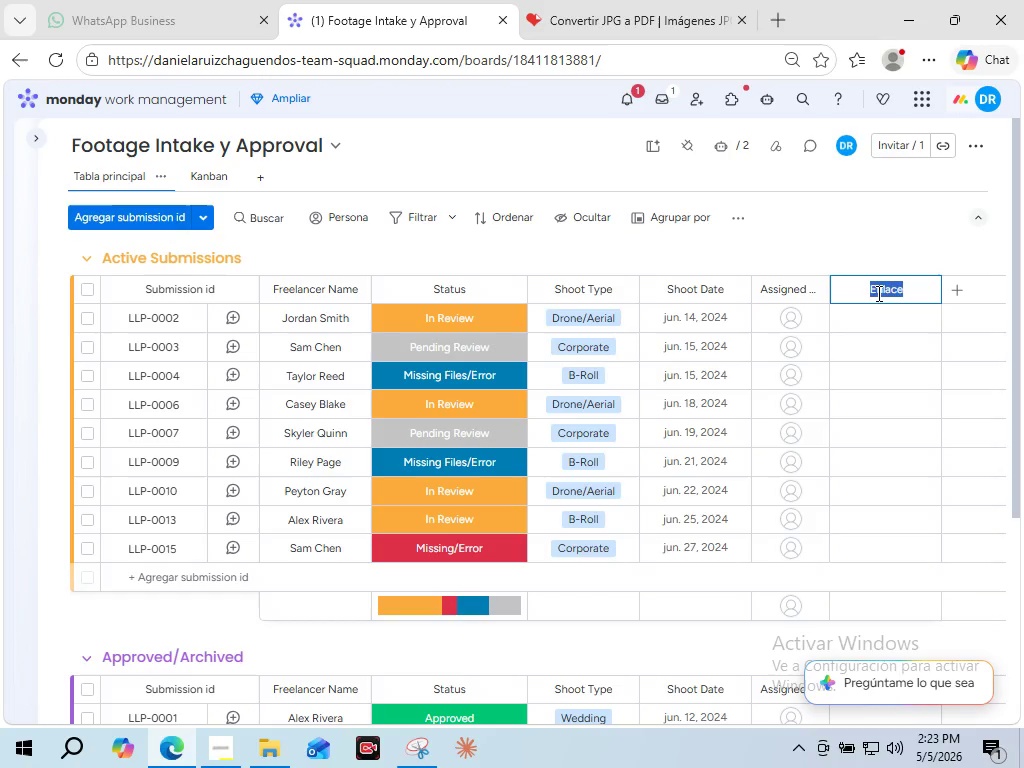 
type(Footage Link)
 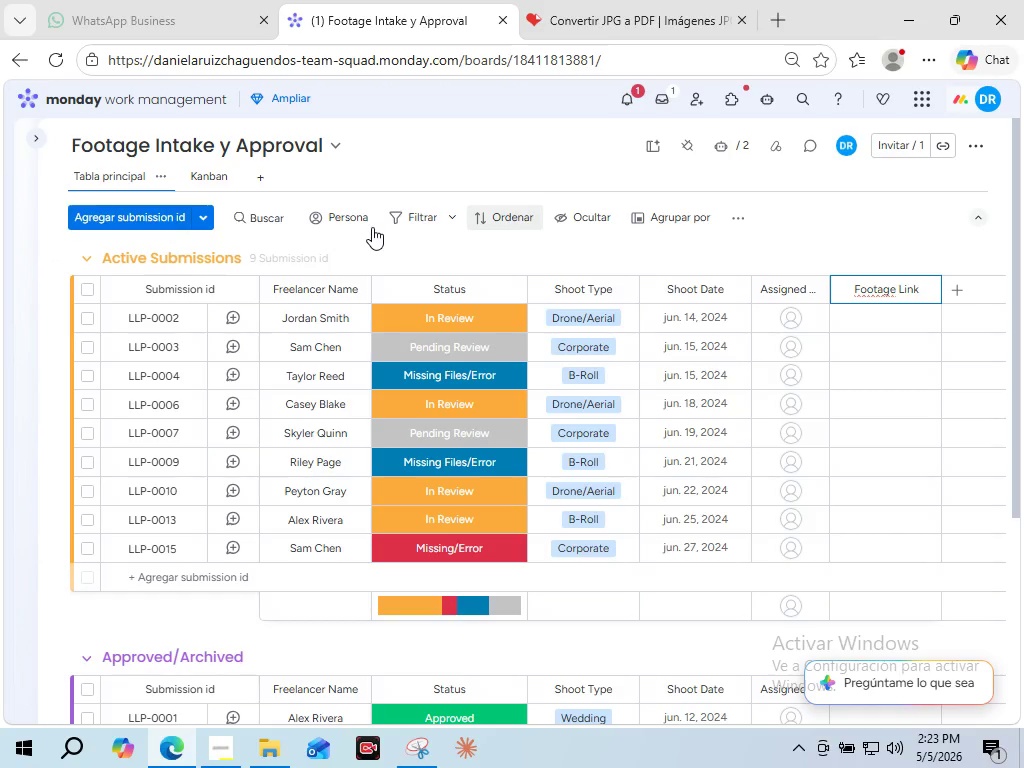 
left_click([202, 227])
 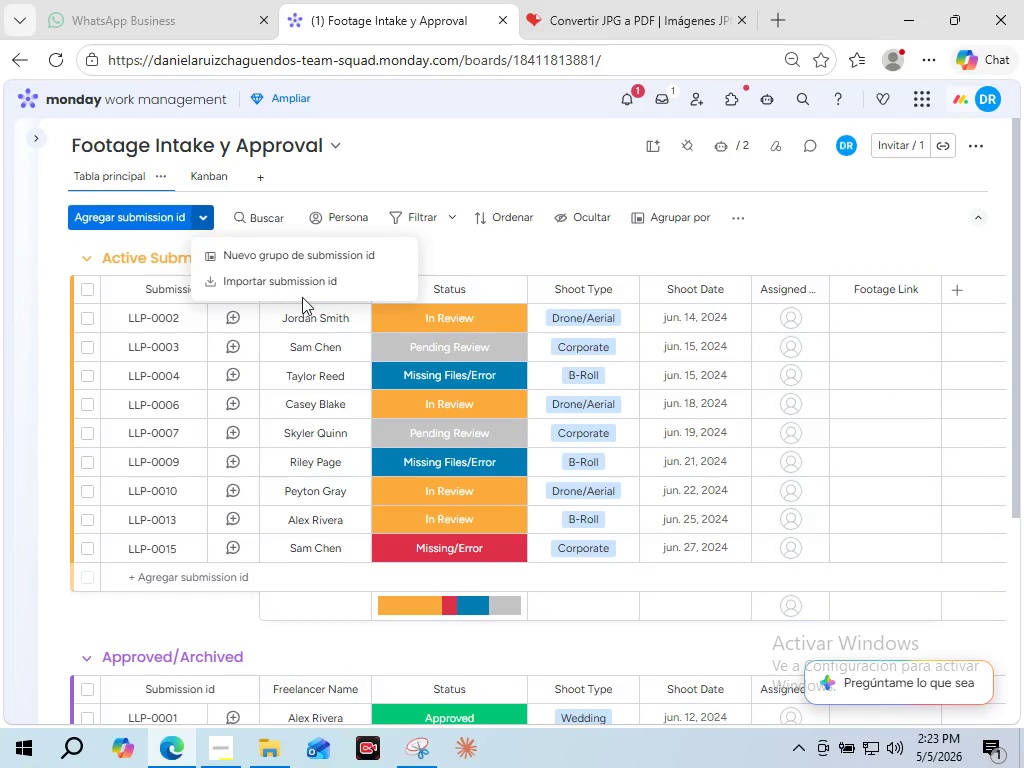 
left_click([325, 280])
 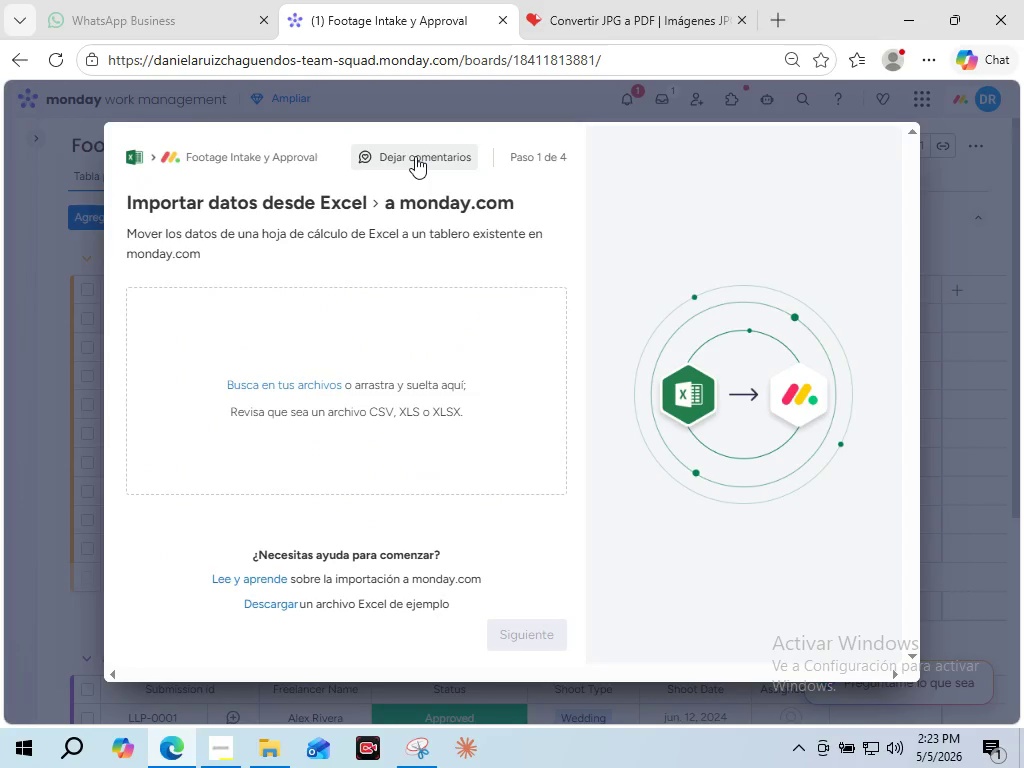 
left_click([277, 381])
 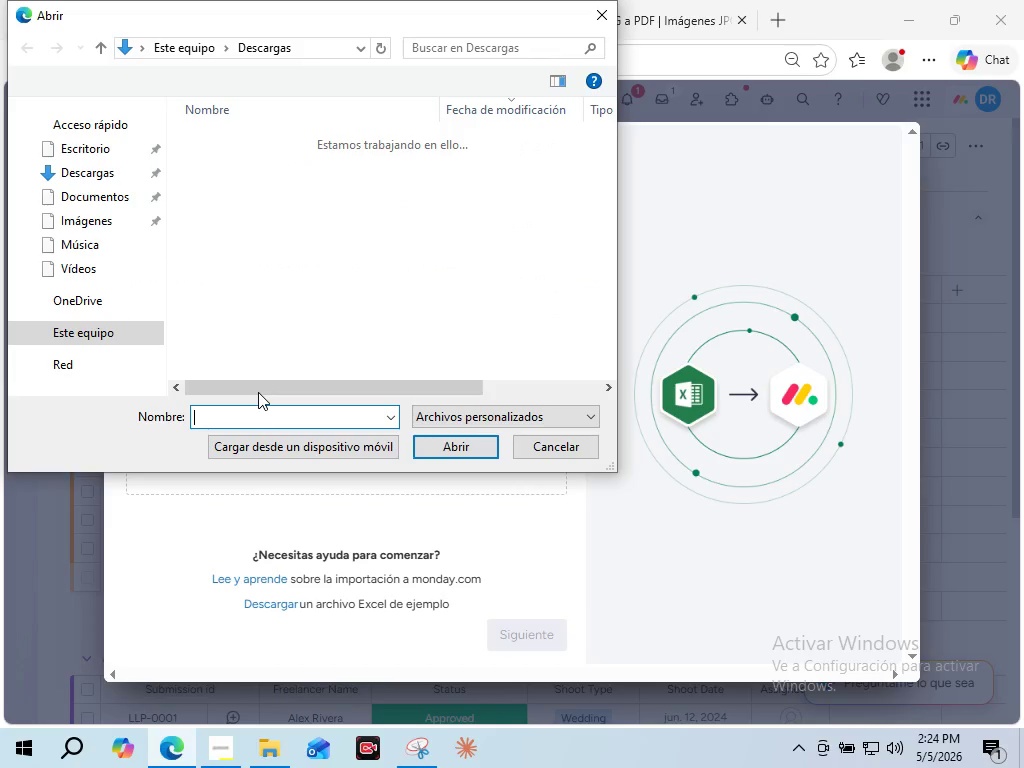 
wait(6.83)
 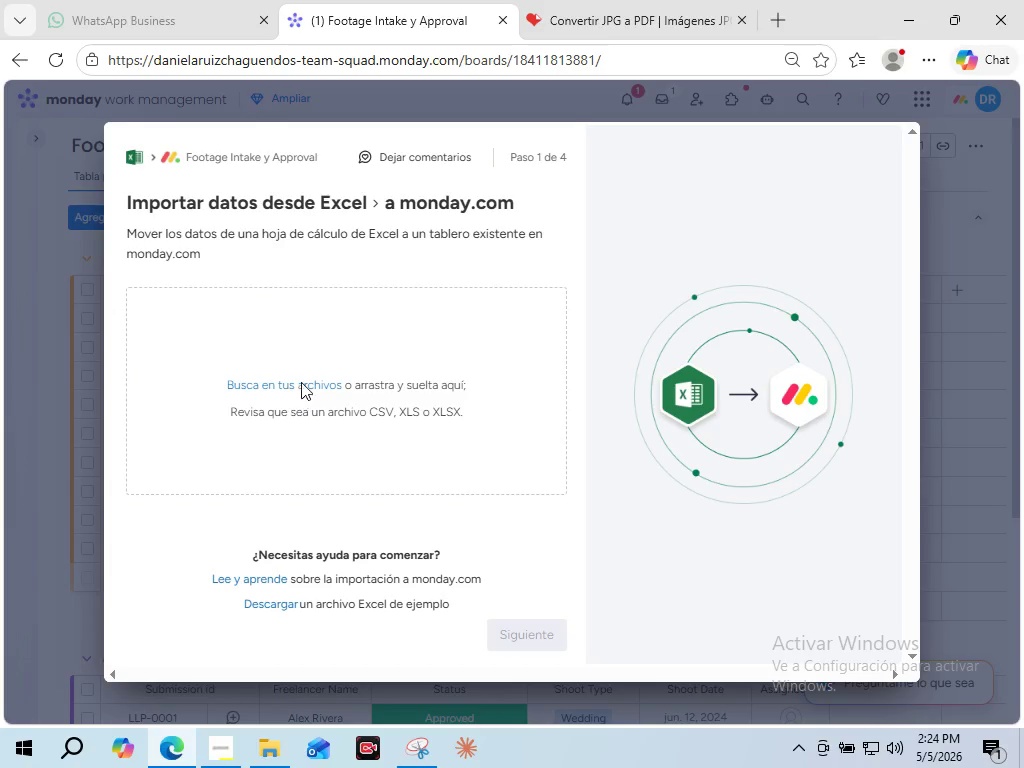 
left_click([260, 168])
 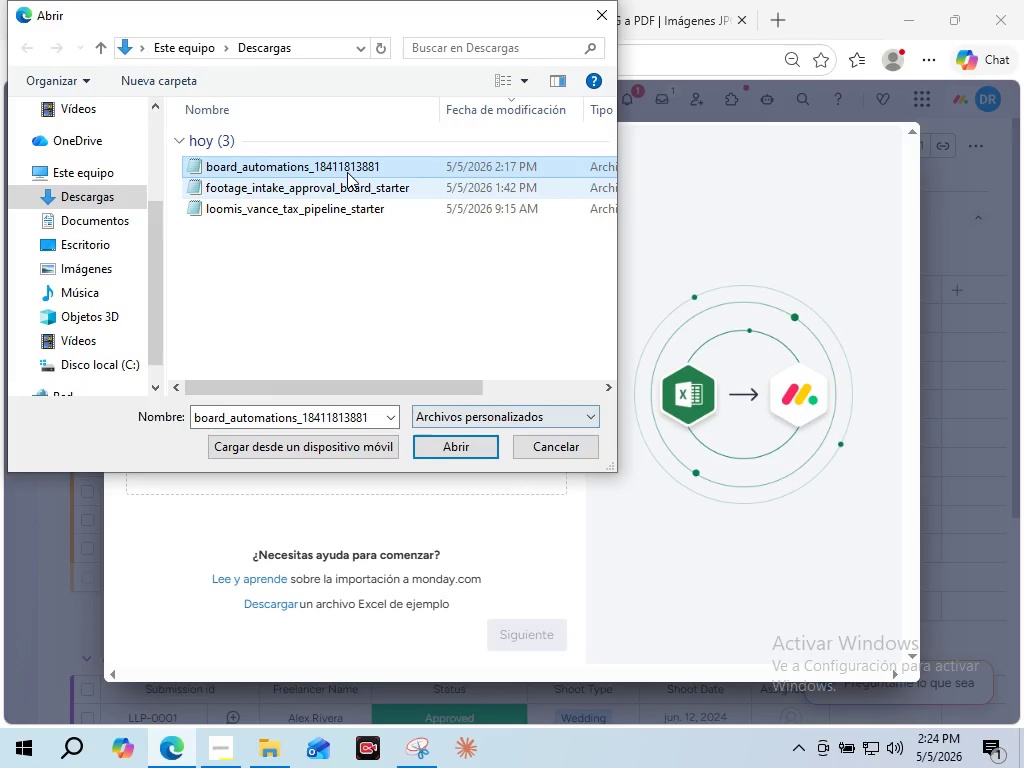 
left_click([350, 191])
 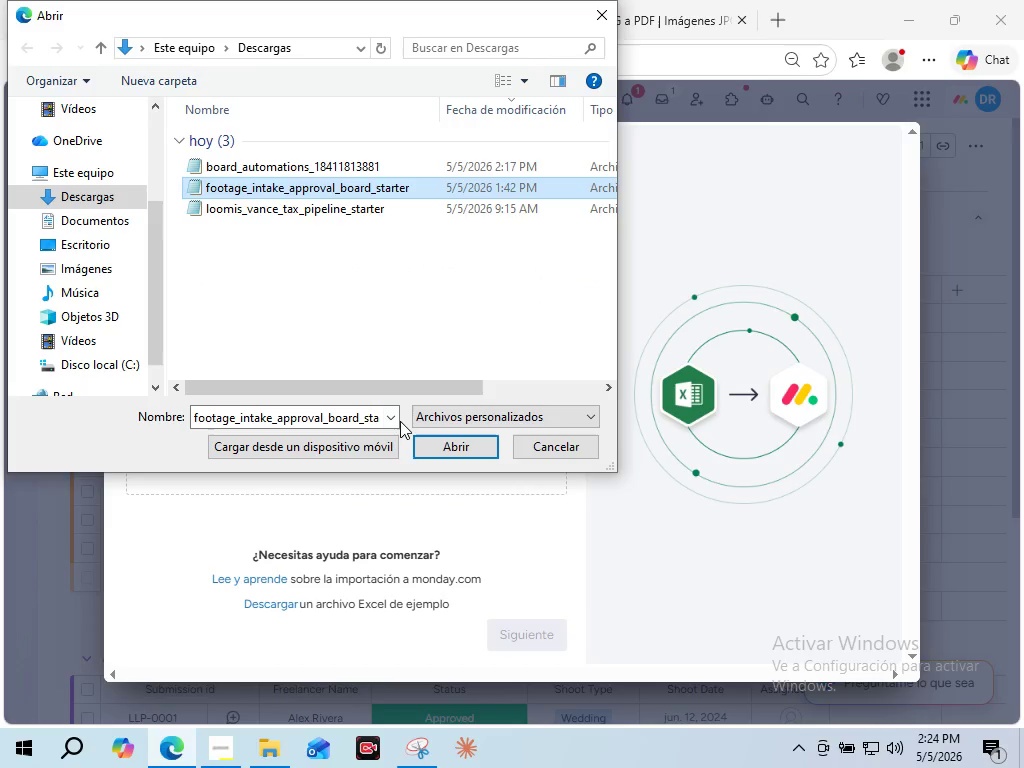 
left_click([471, 442])
 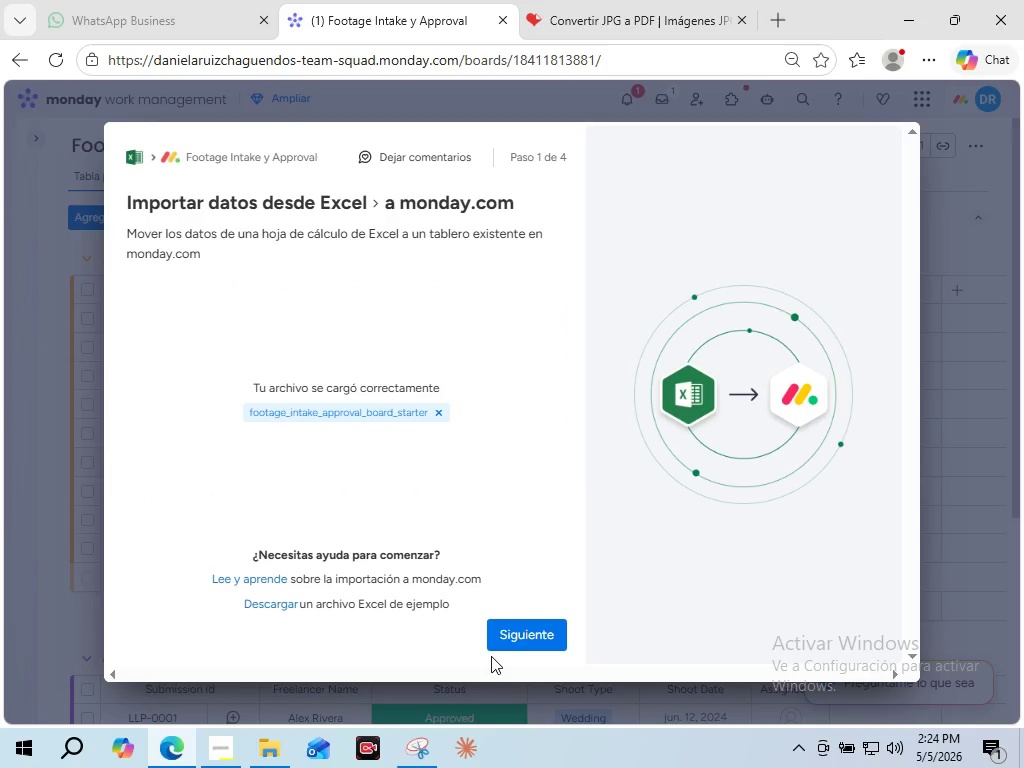 
left_click([513, 635])
 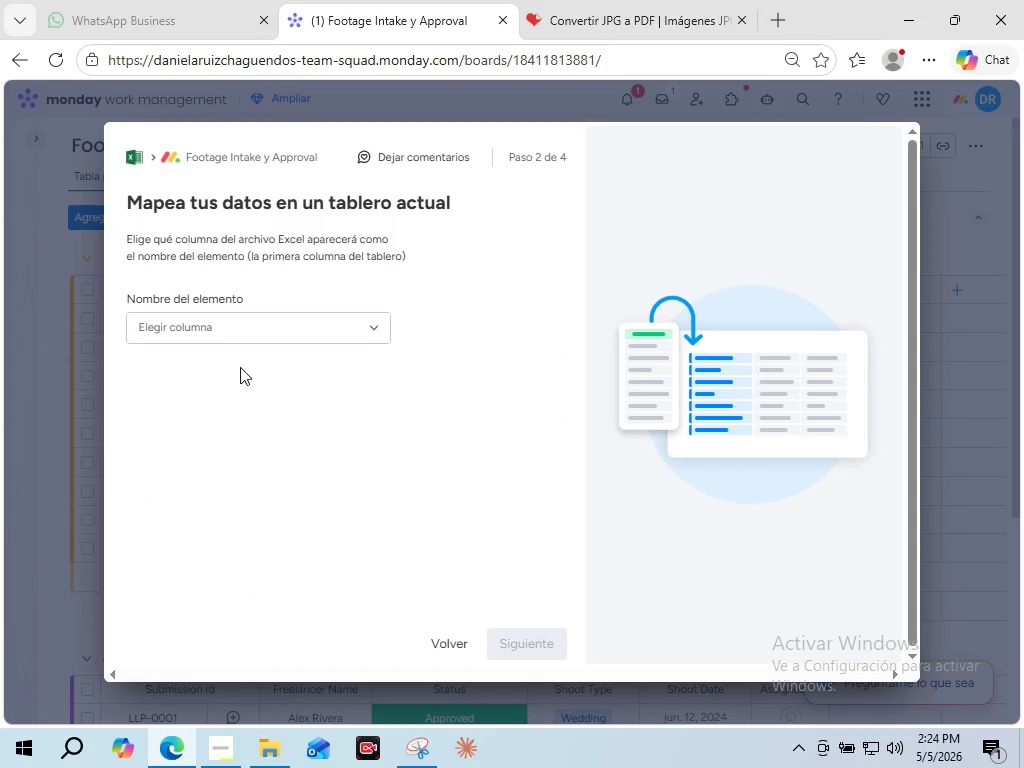 
left_click([272, 322])
 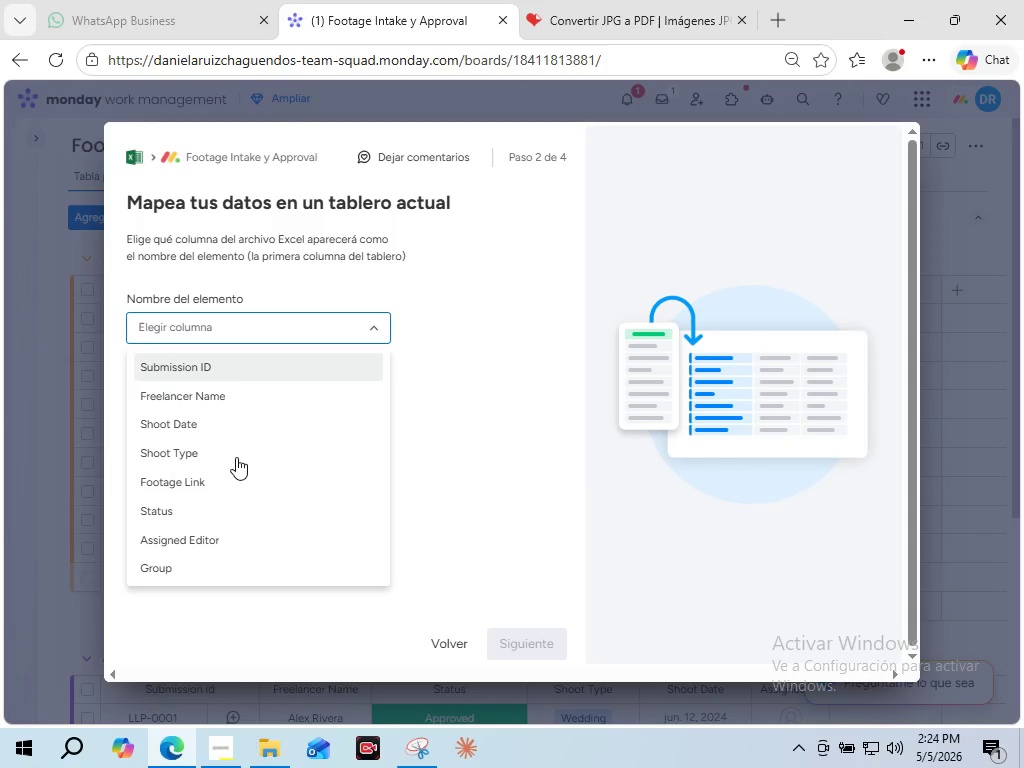 
left_click([225, 487])
 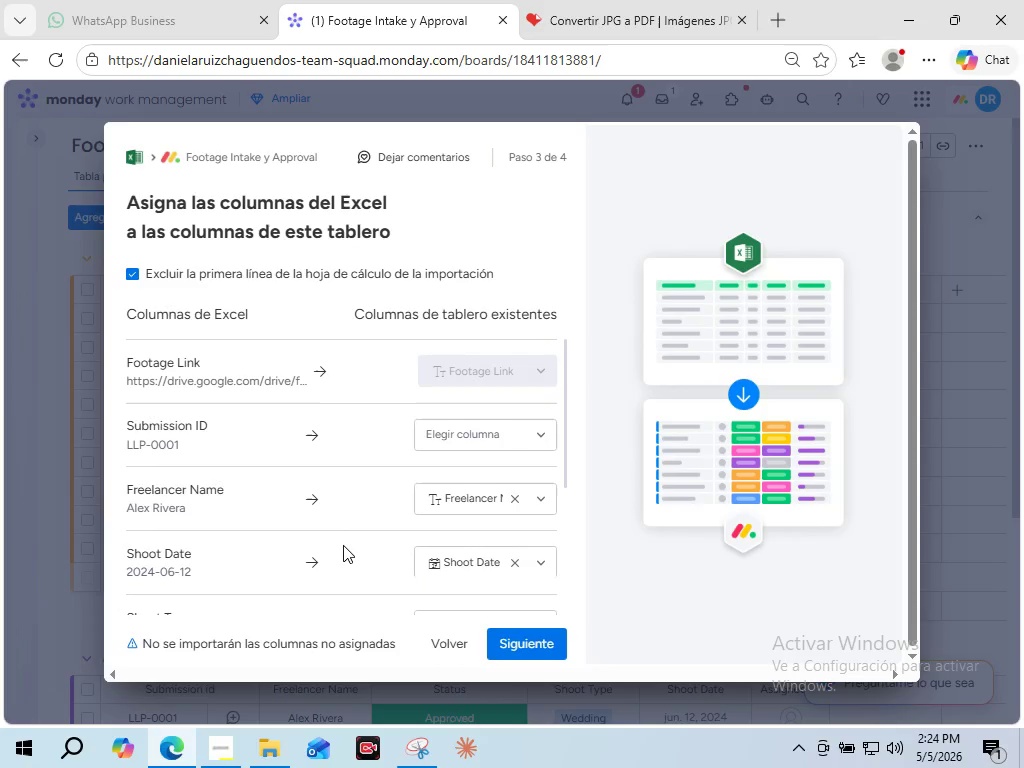 
wait(5.12)
 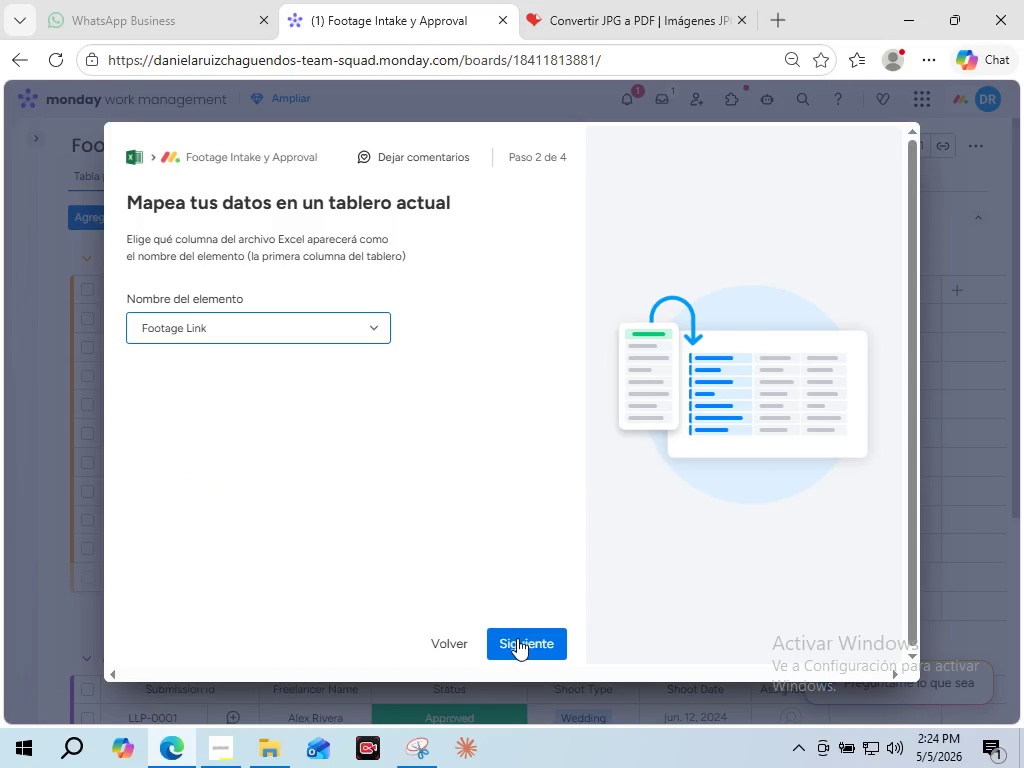 
left_click([535, 501])
 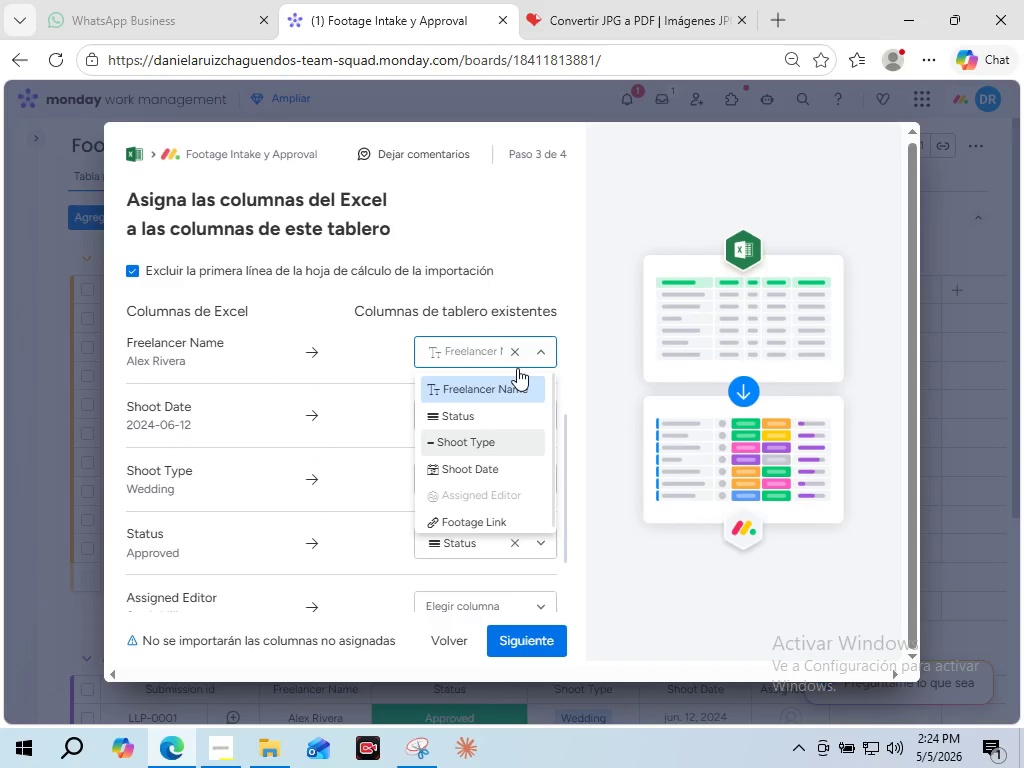 
left_click([512, 351])
 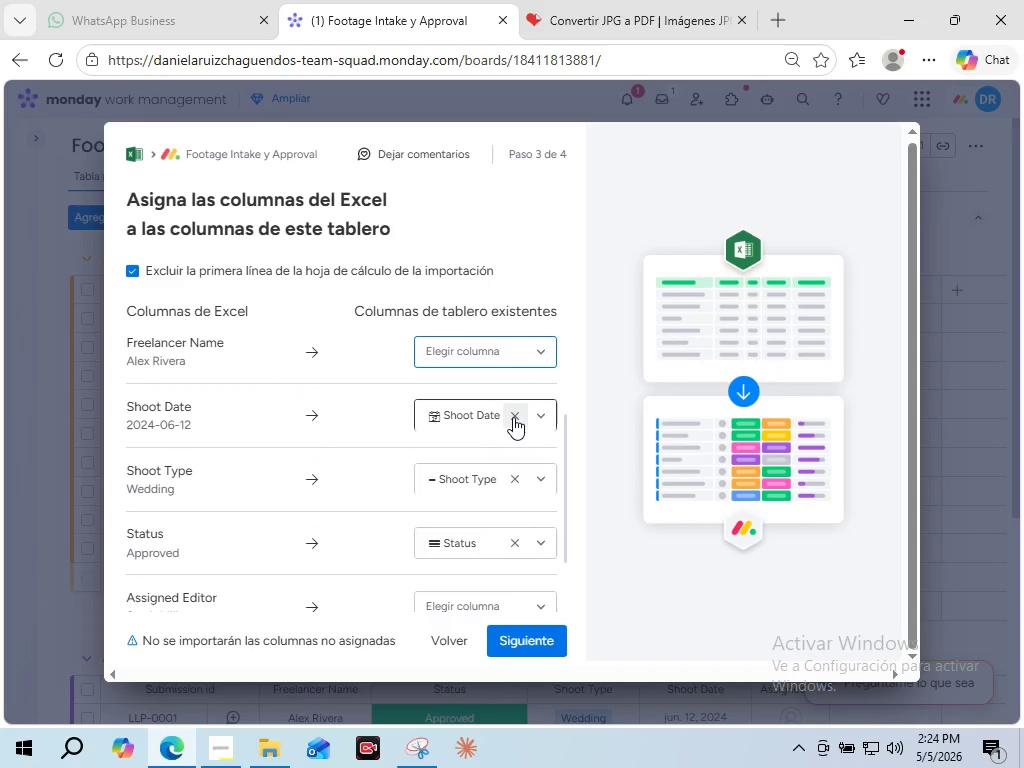 
left_click([515, 417])
 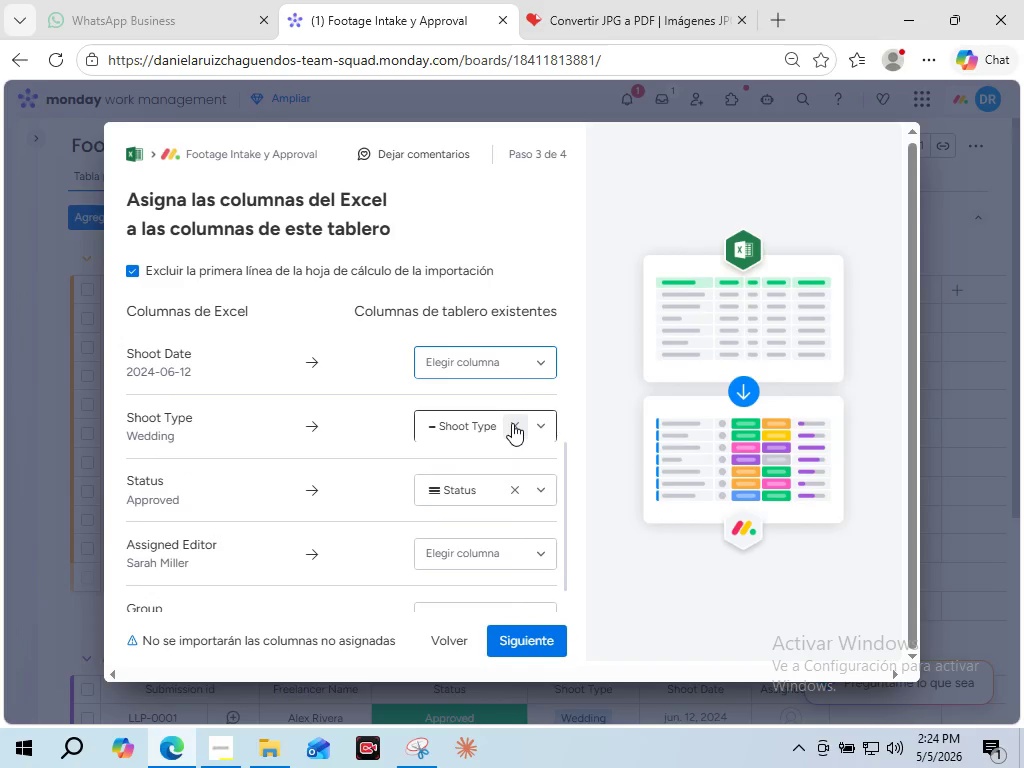 
left_click([512, 423])
 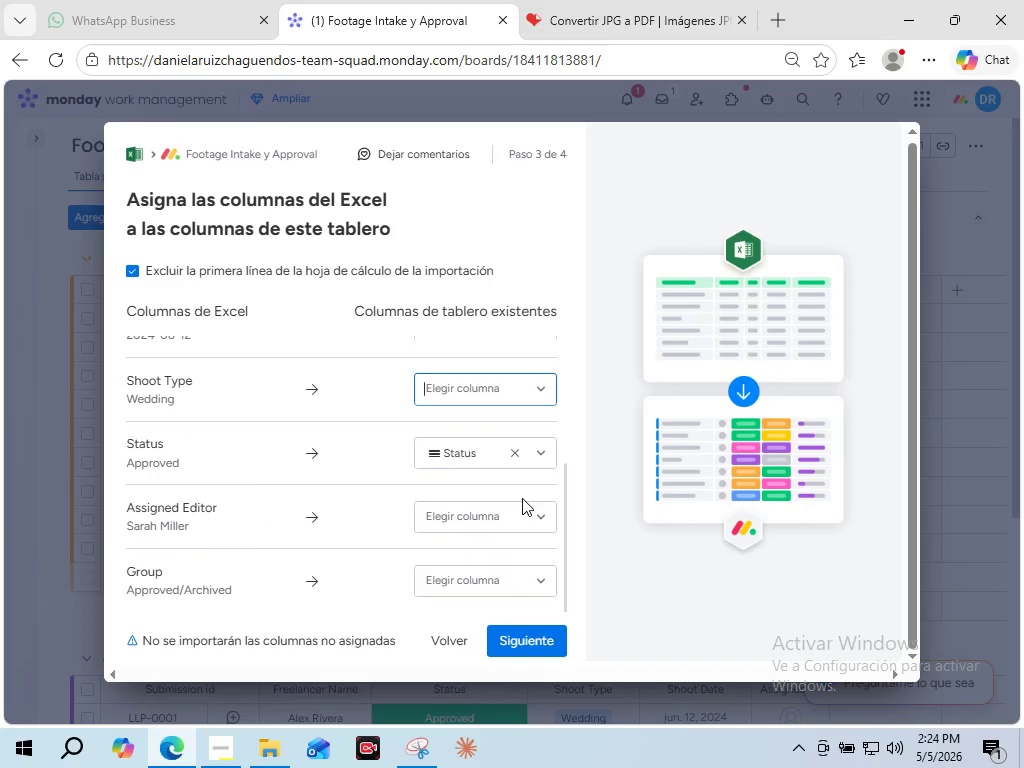 
left_click([517, 450])
 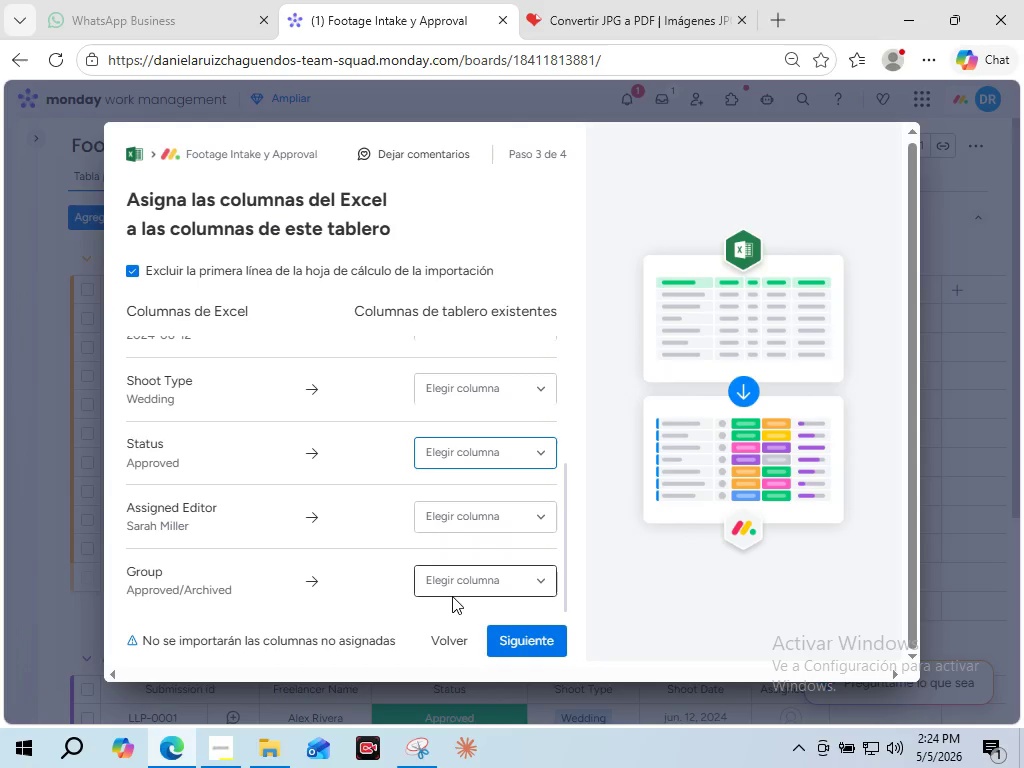 
scroll: coordinate [452, 596], scroll_direction: up, amount: 7.0
 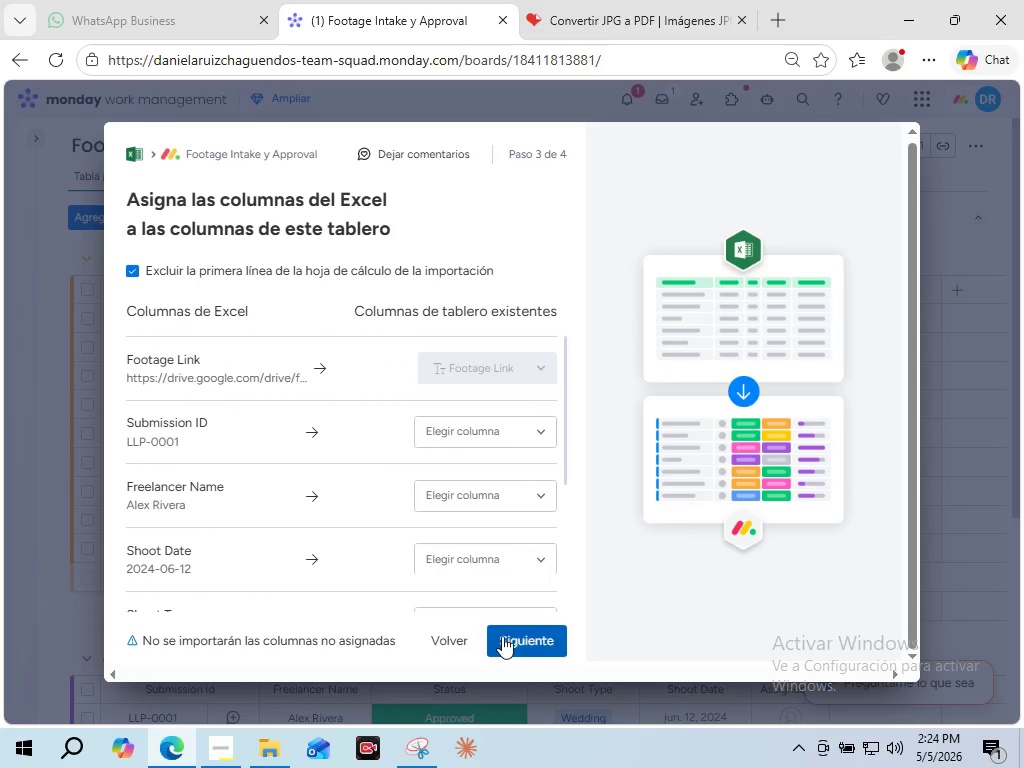 
left_click([505, 632])
 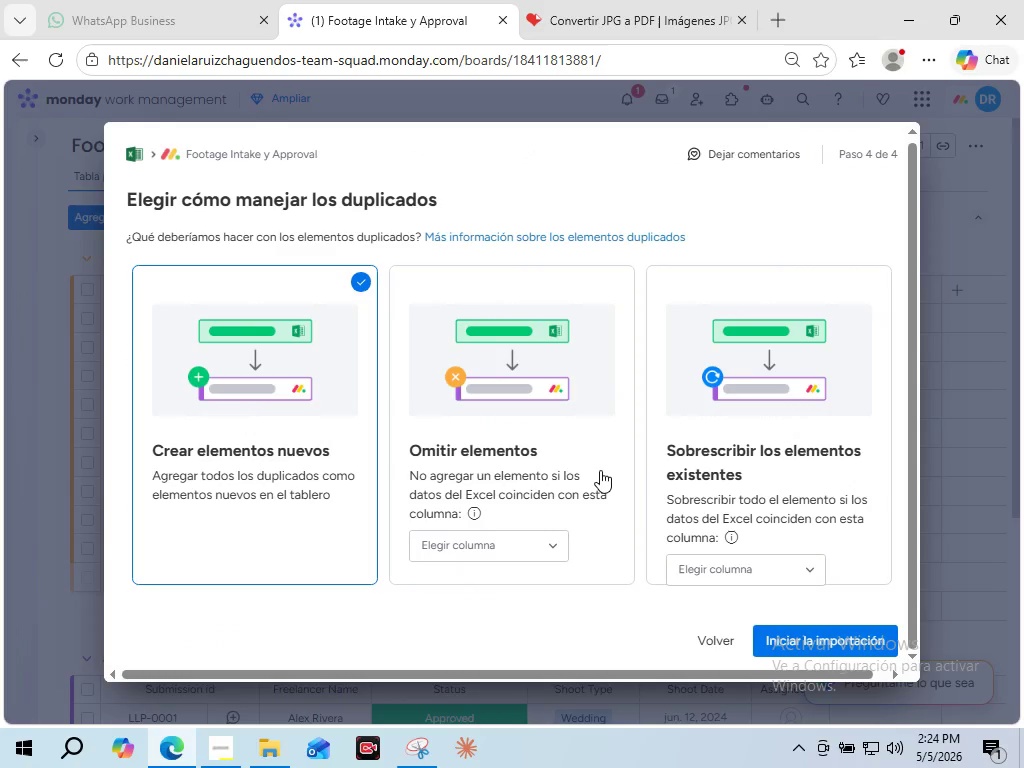 
wait(6.17)
 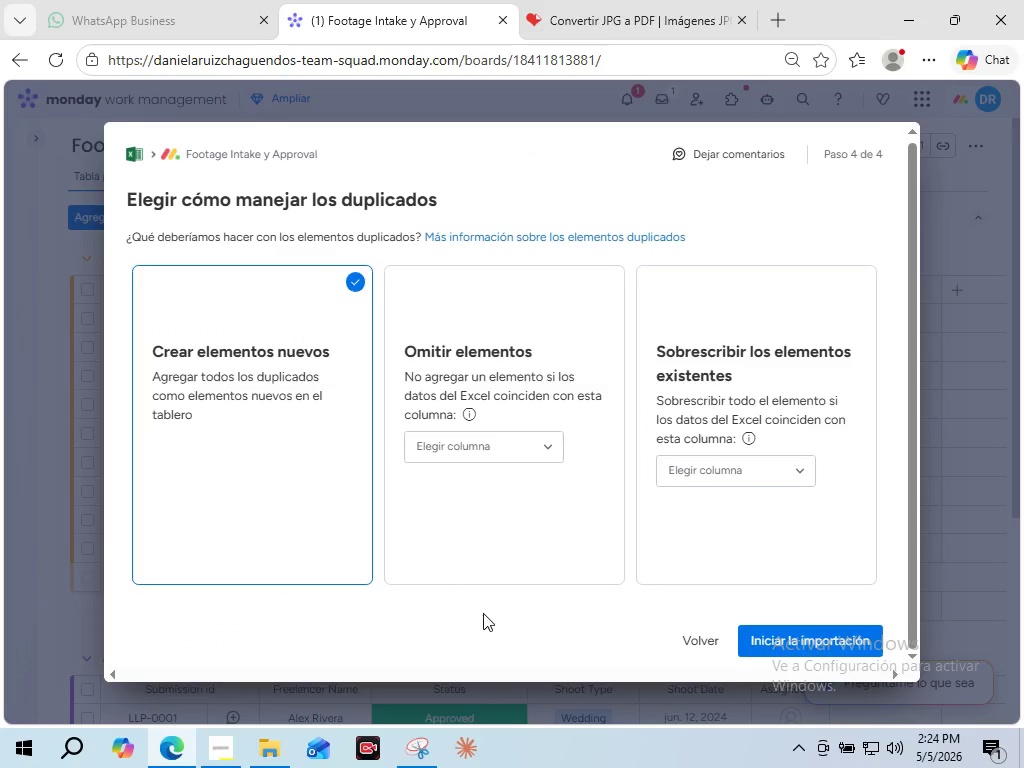 
left_click([600, 470])
 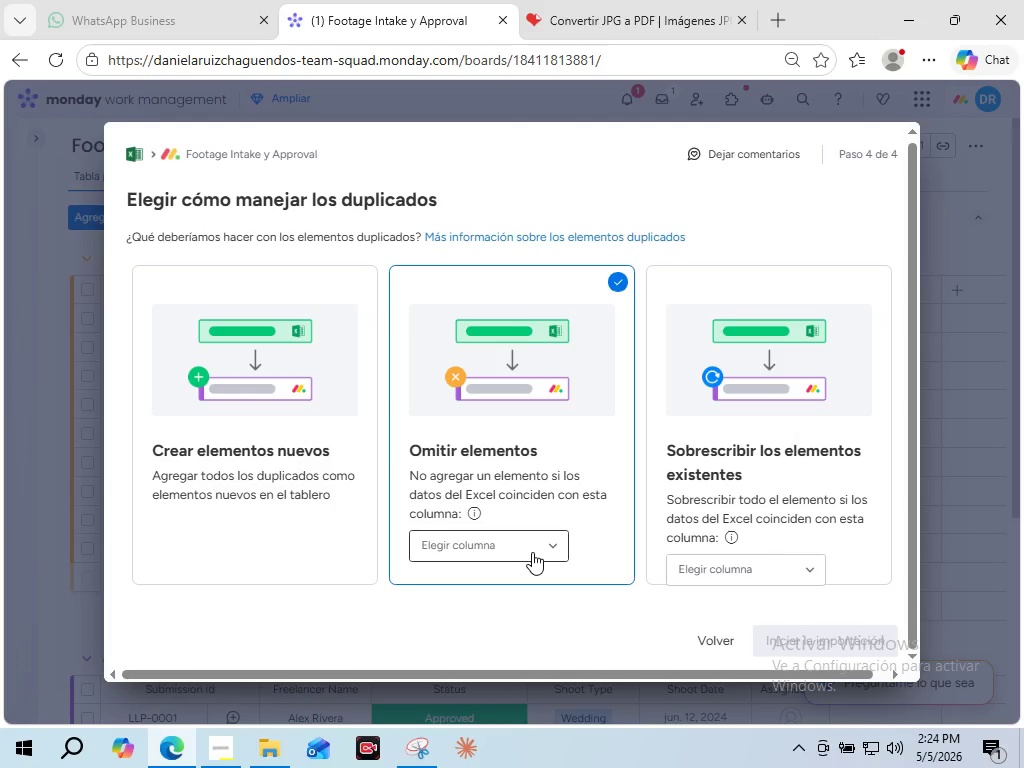 
wait(8.34)
 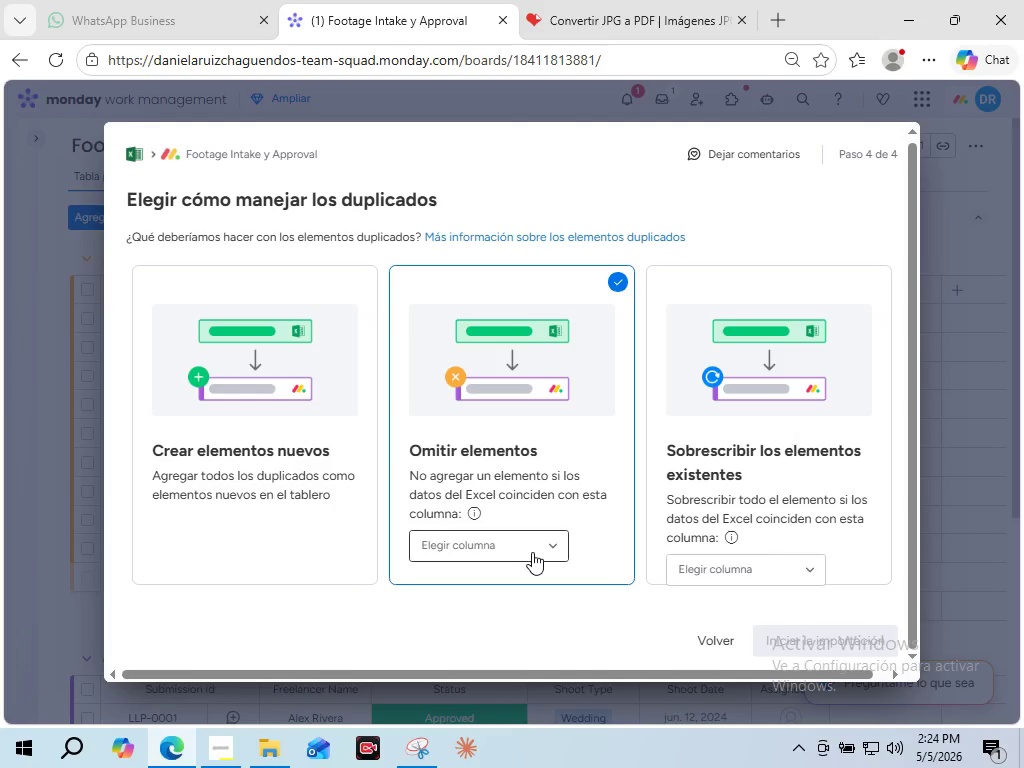 
left_click([528, 543])
 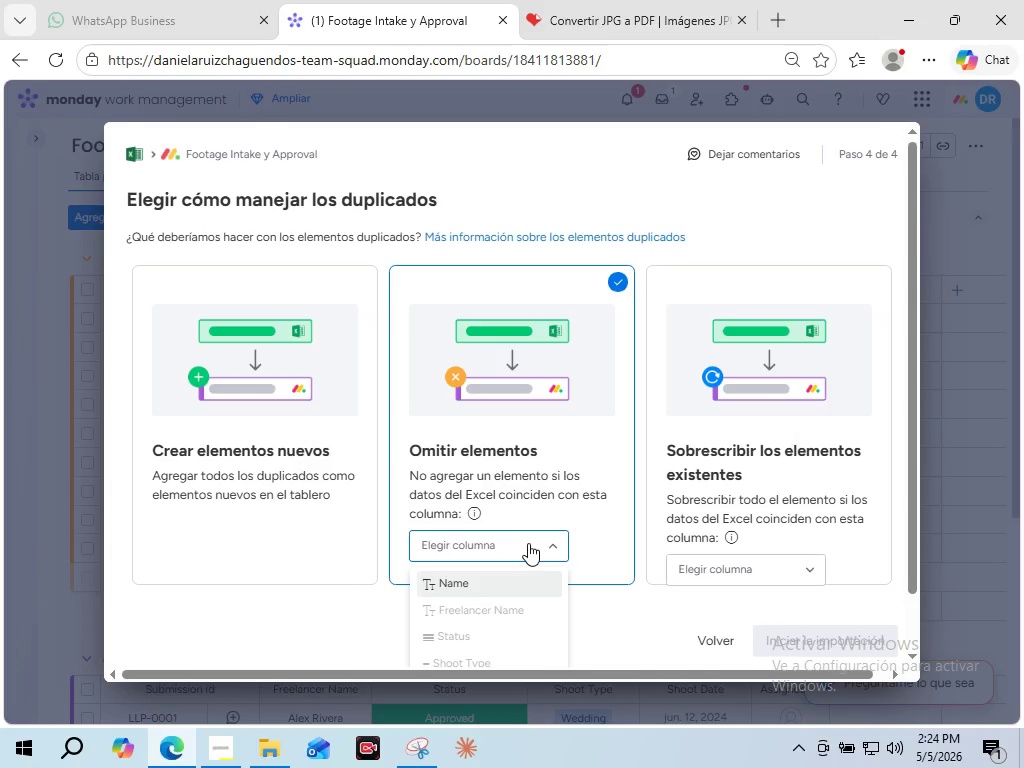 
scroll: coordinate [537, 515], scroll_direction: down, amount: 4.0
 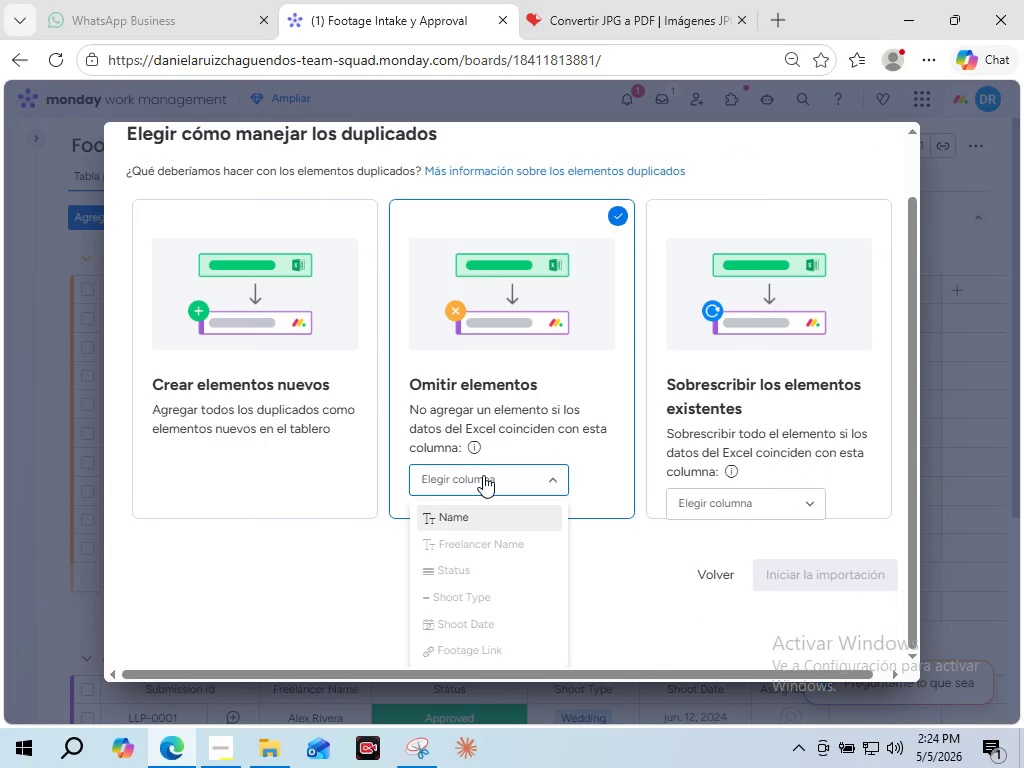 
left_click([486, 472])
 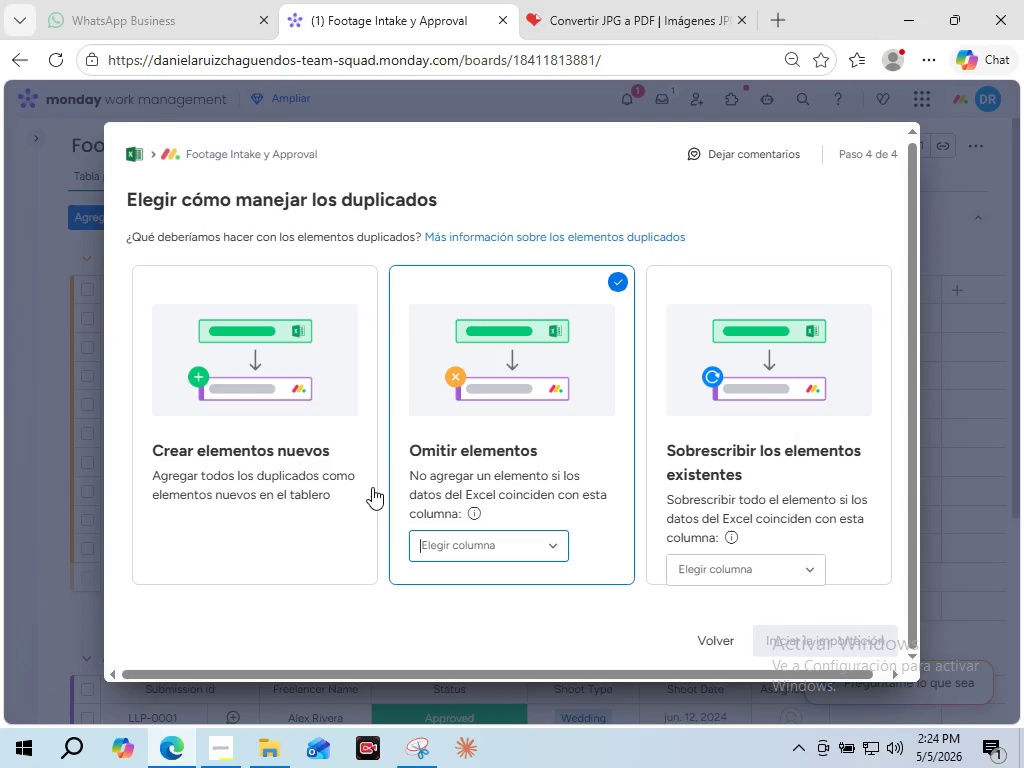 
left_click([330, 506])
 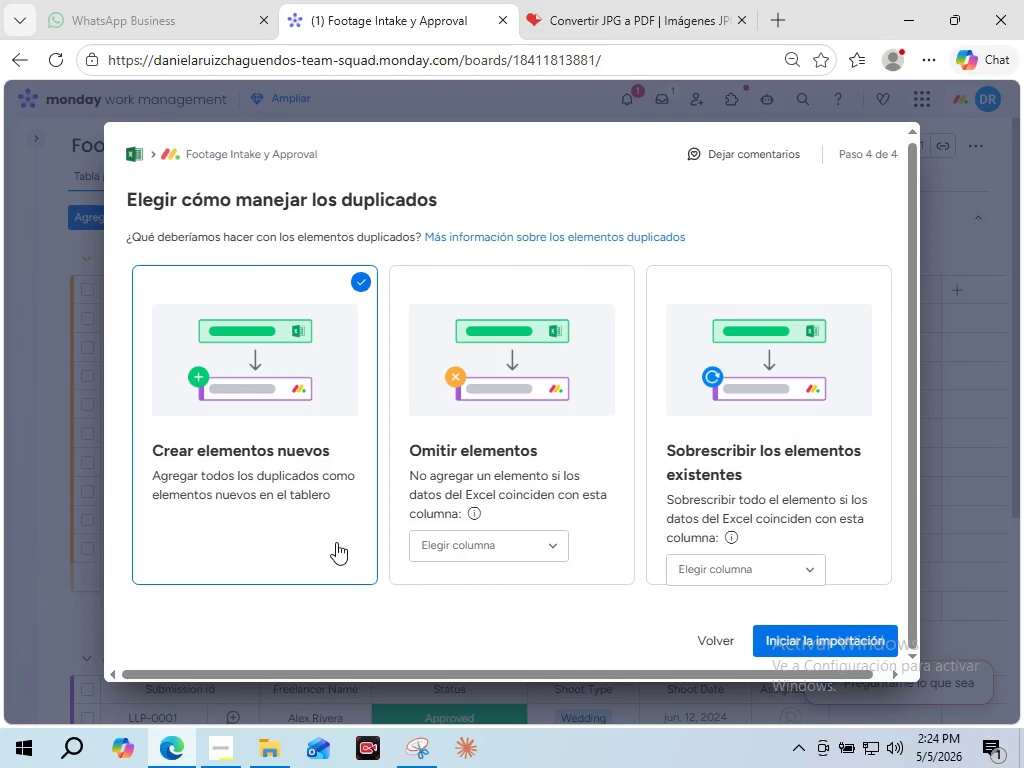 
scroll: coordinate [755, 571], scroll_direction: down, amount: 4.0
 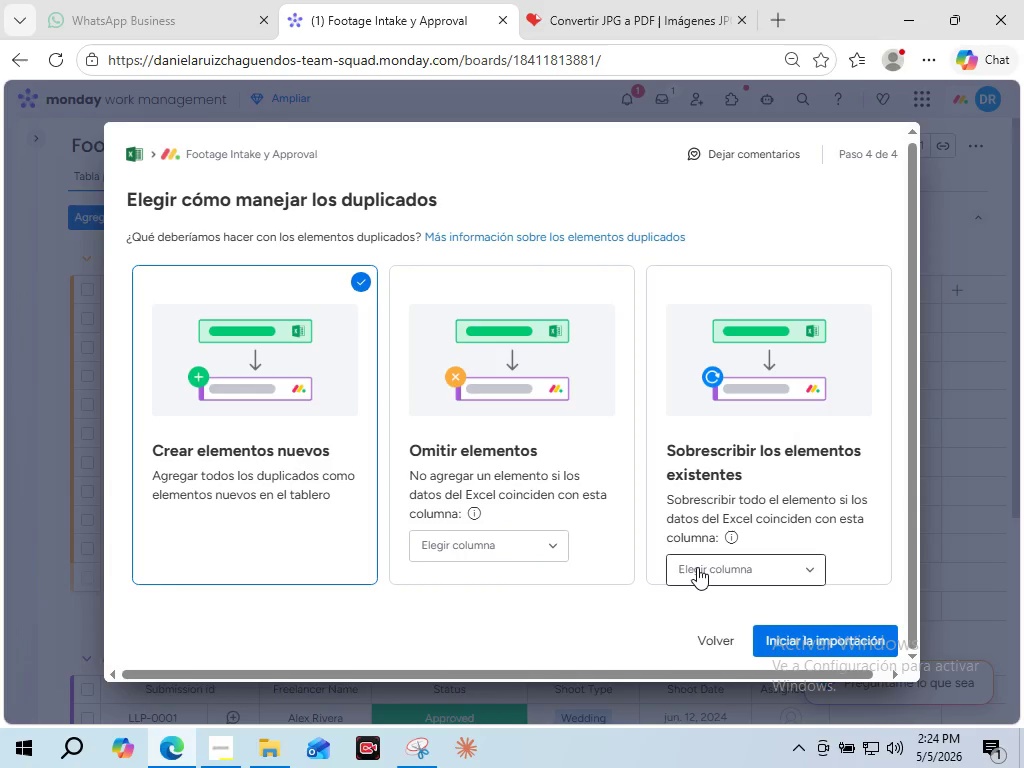 
left_click([698, 567])
 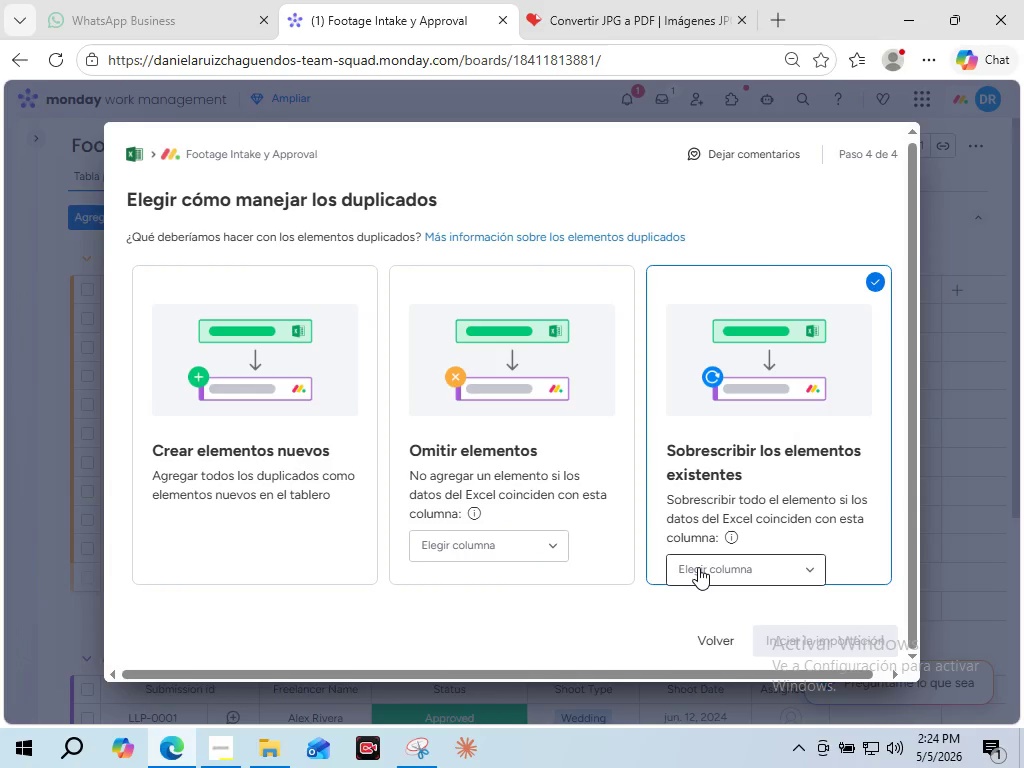 
left_click([717, 563])
 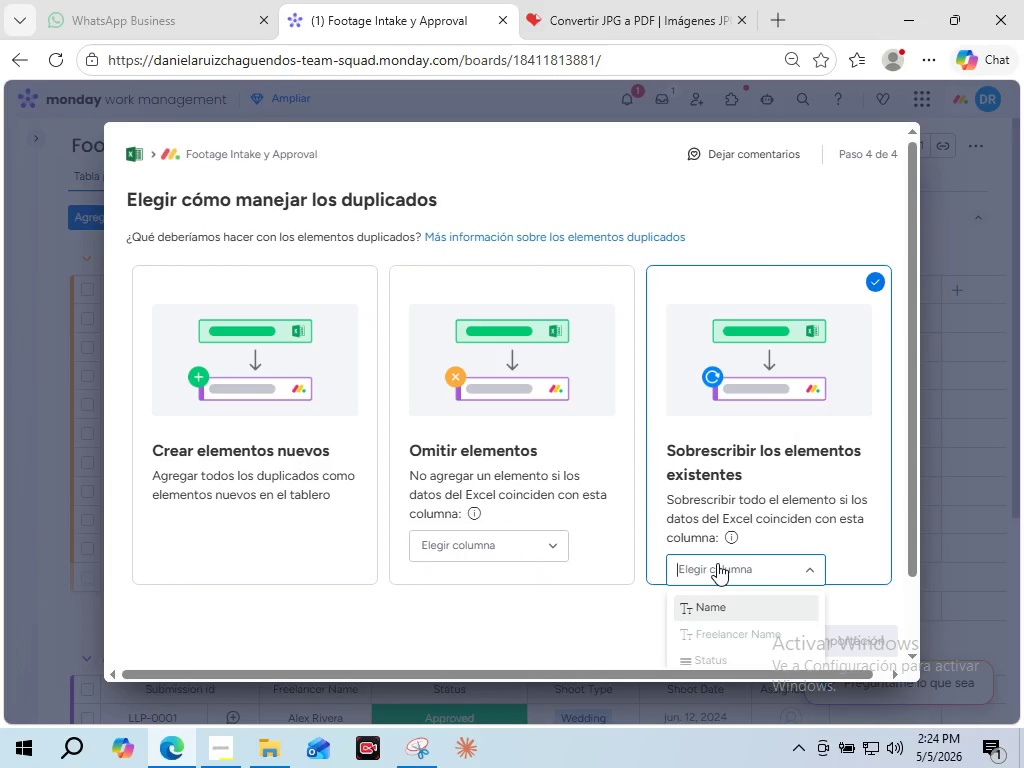 
scroll: coordinate [697, 617], scroll_direction: down, amount: 8.0
 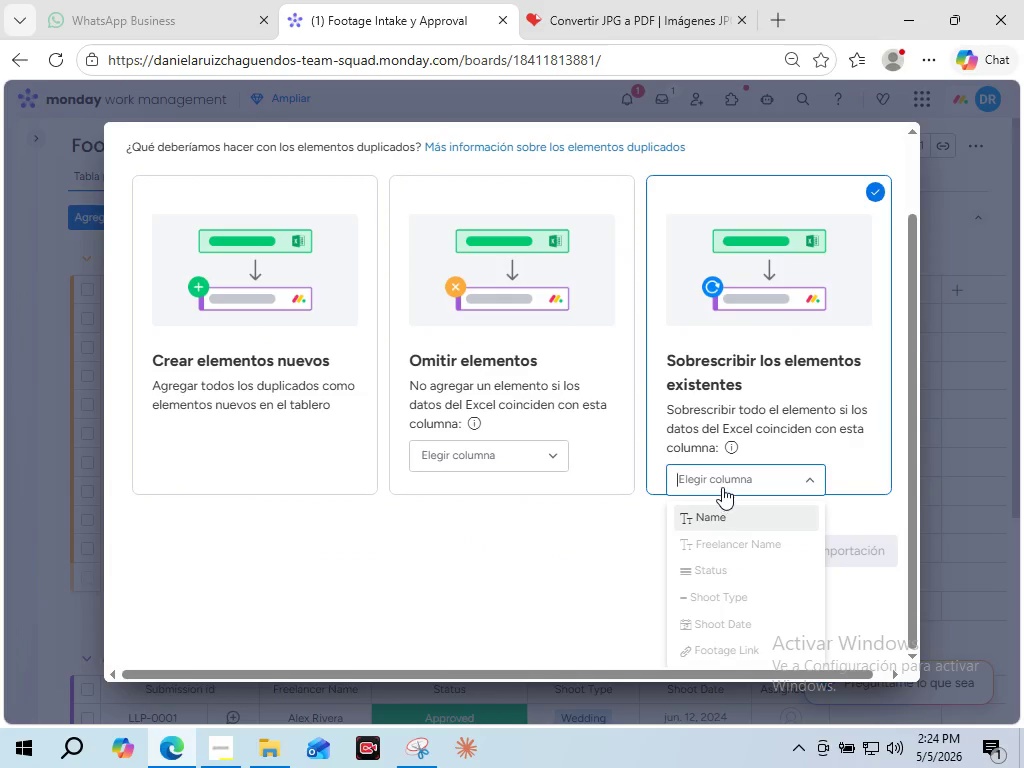 
left_click([722, 487])
 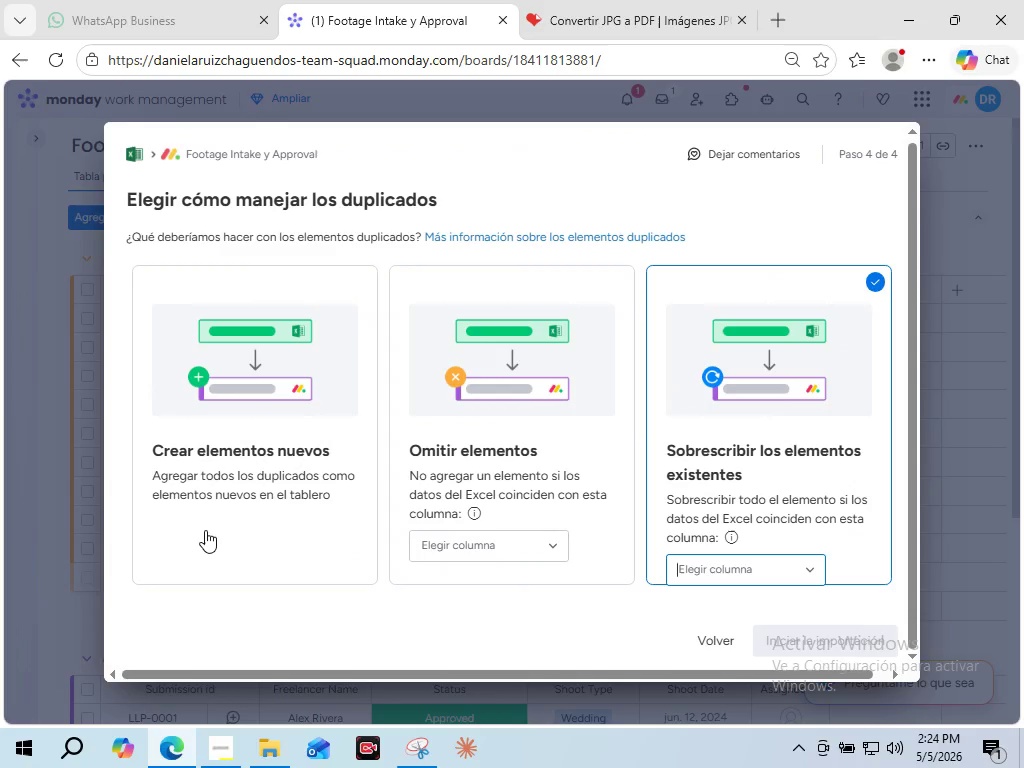 
left_click([205, 530])
 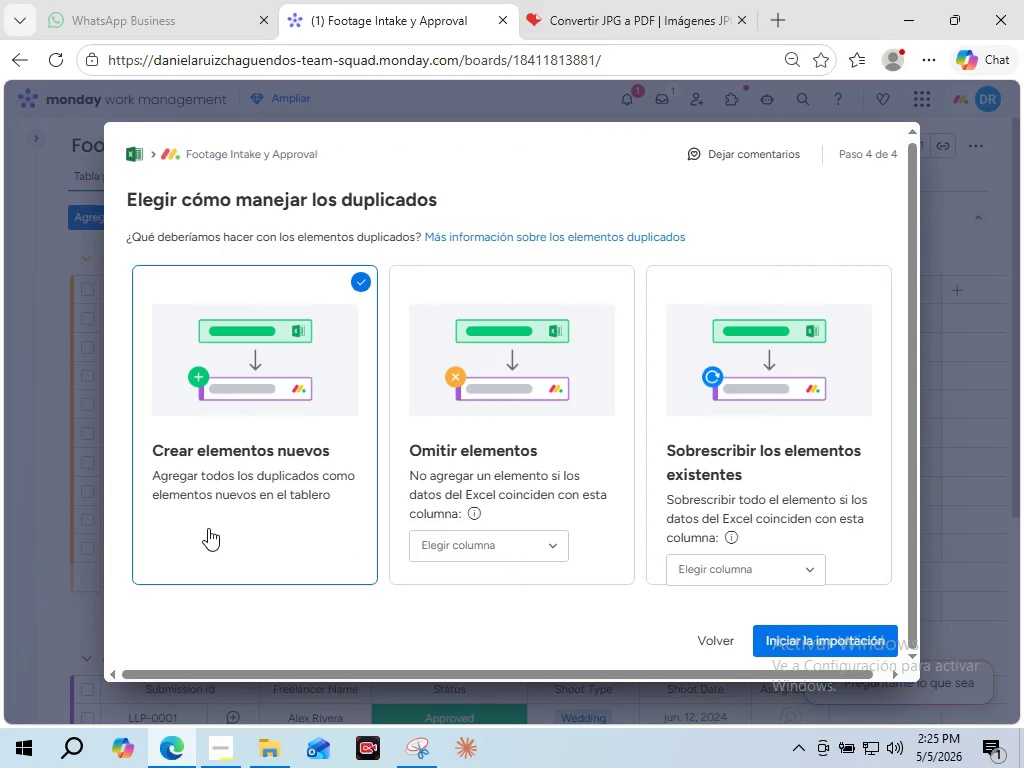 
scroll: coordinate [746, 677], scroll_direction: down, amount: 2.0
 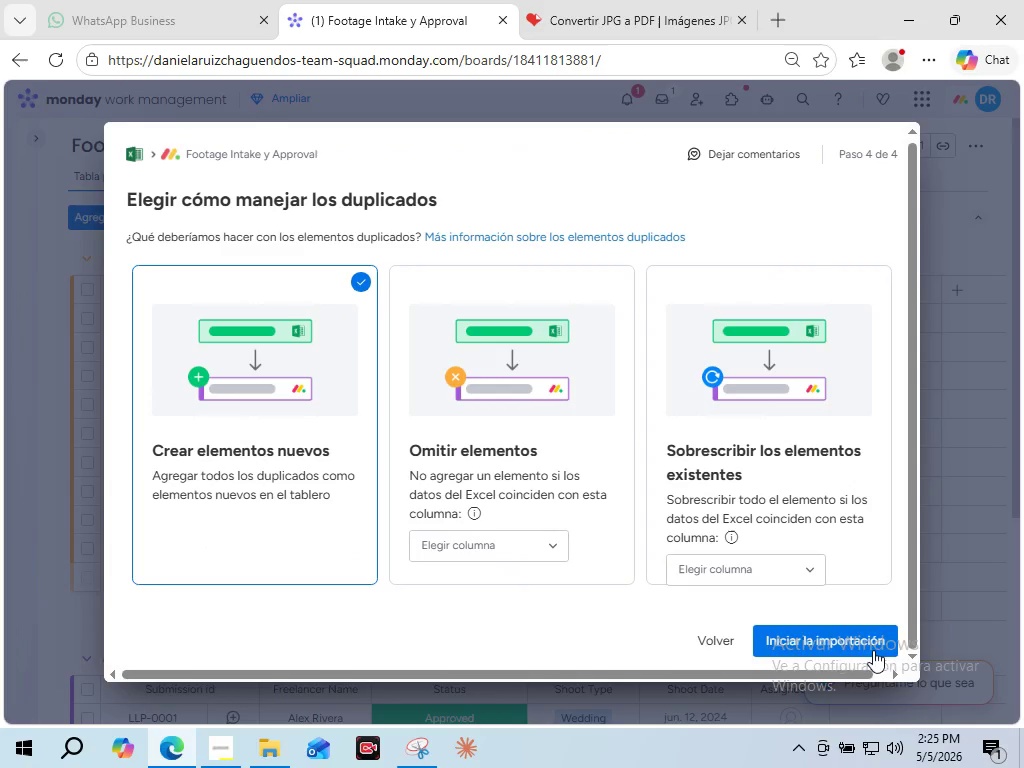 
left_click([842, 632])
 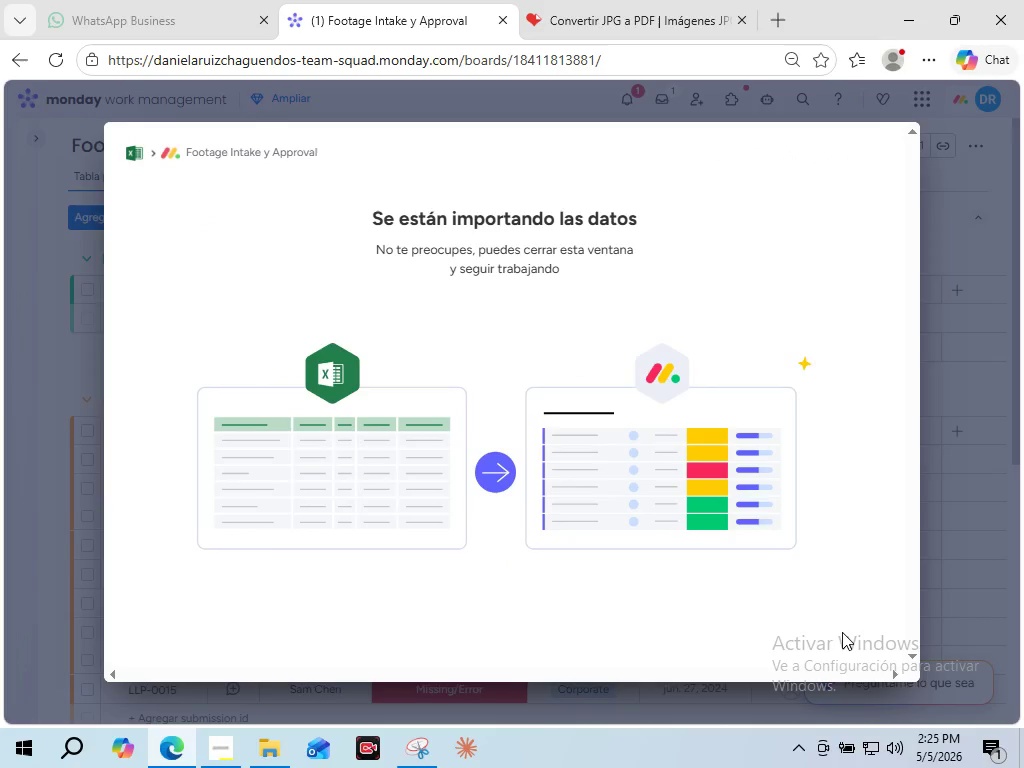 
wait(9.05)
 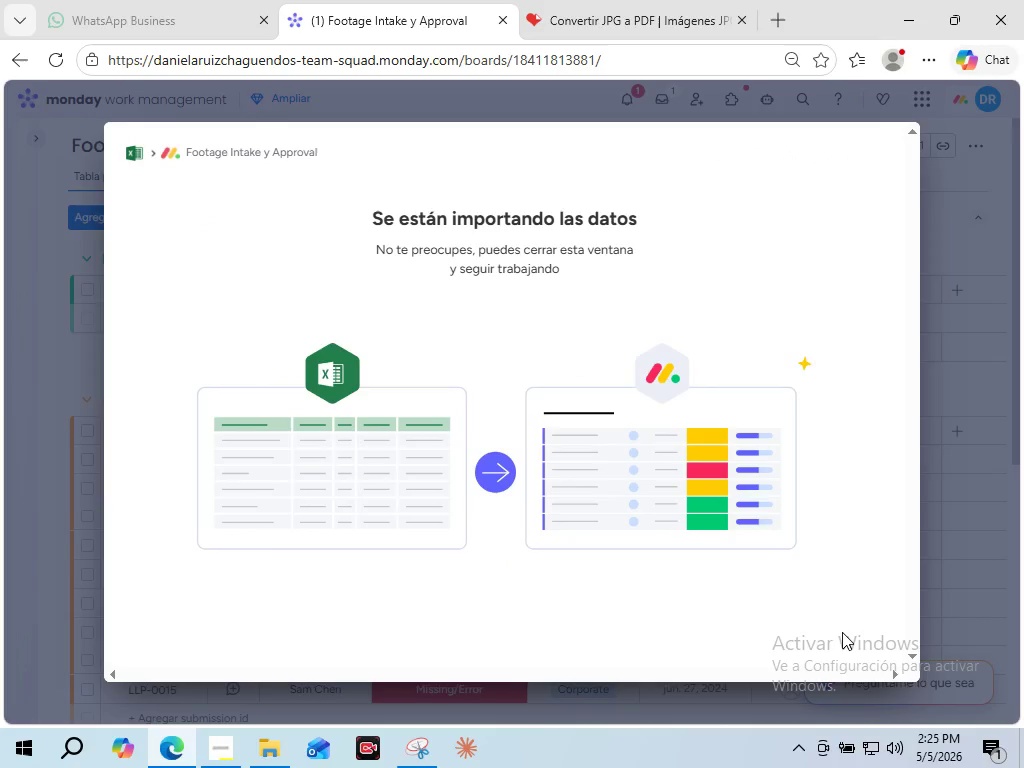 
scroll: coordinate [237, 392], scroll_direction: up, amount: 5.0
 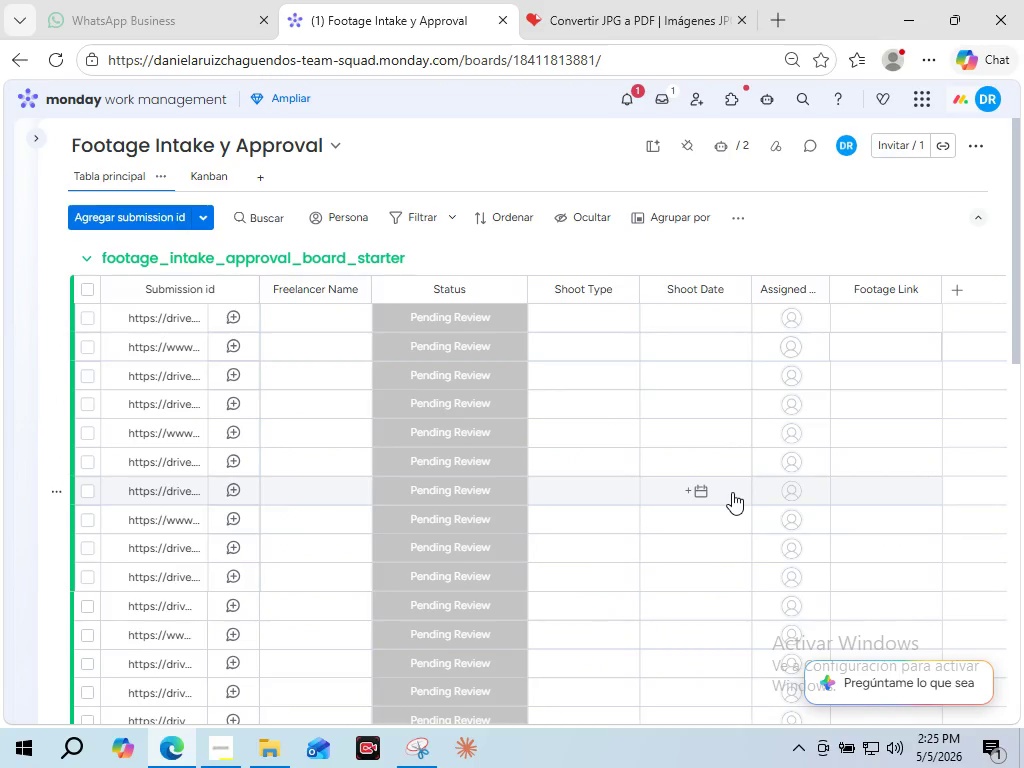 
scroll: coordinate [732, 491], scroll_direction: down, amount: 5.0
 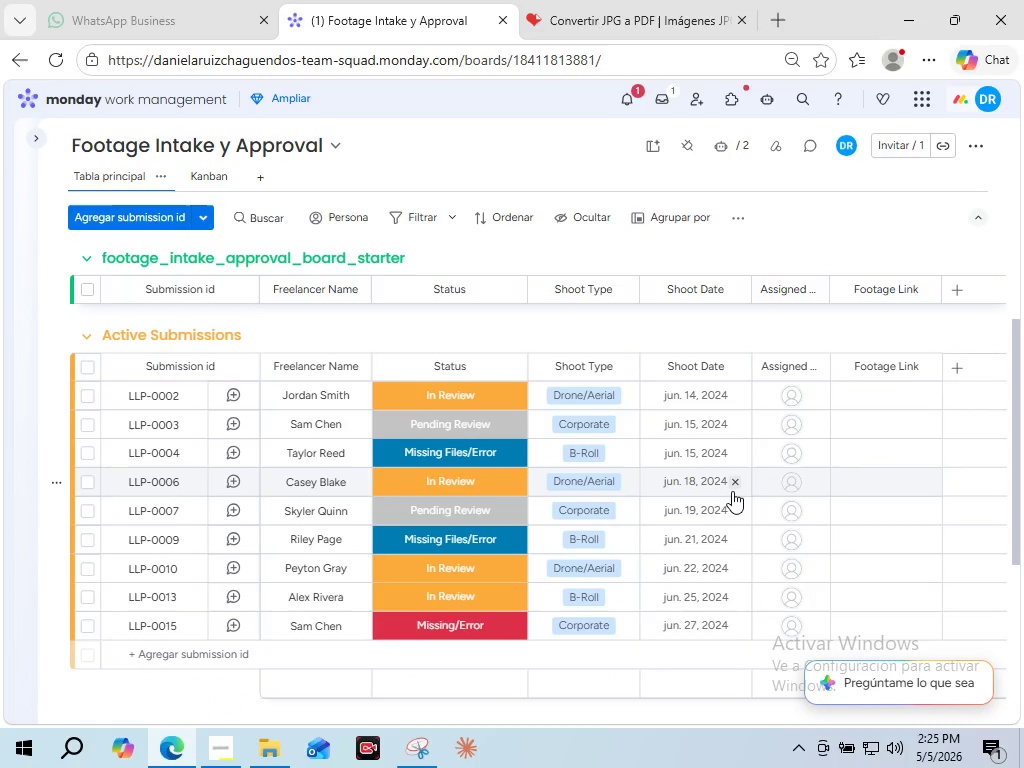 
scroll: coordinate [733, 490], scroll_direction: up, amount: 10.0
 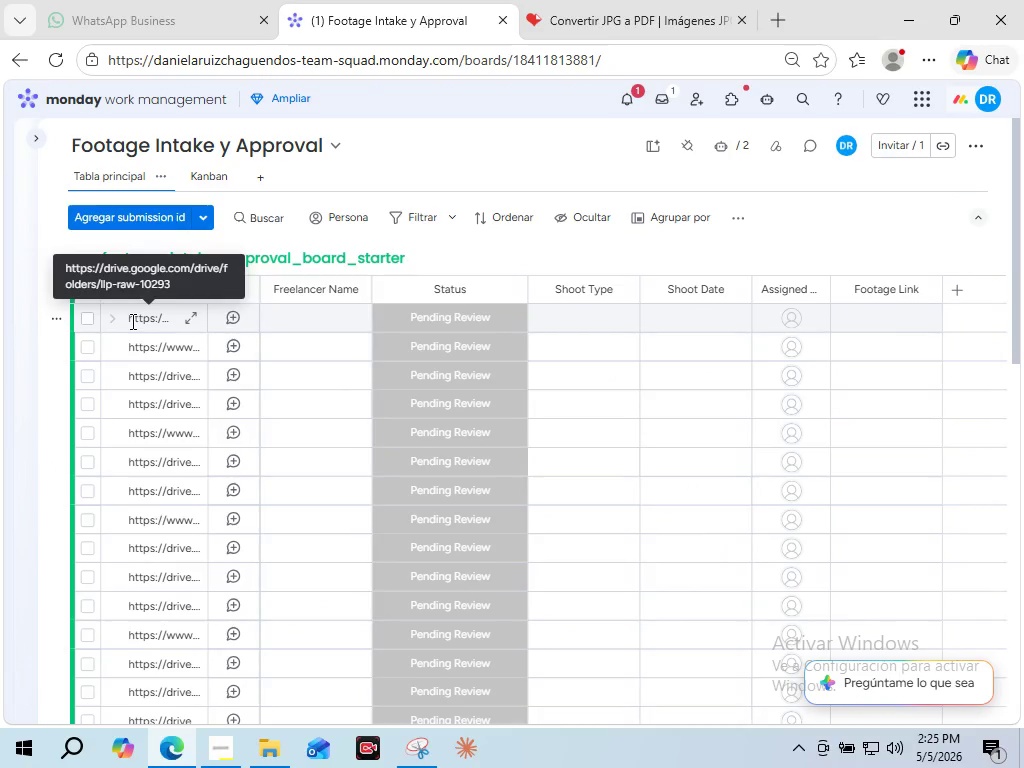 
scroll: coordinate [131, 321], scroll_direction: down, amount: 10.0
 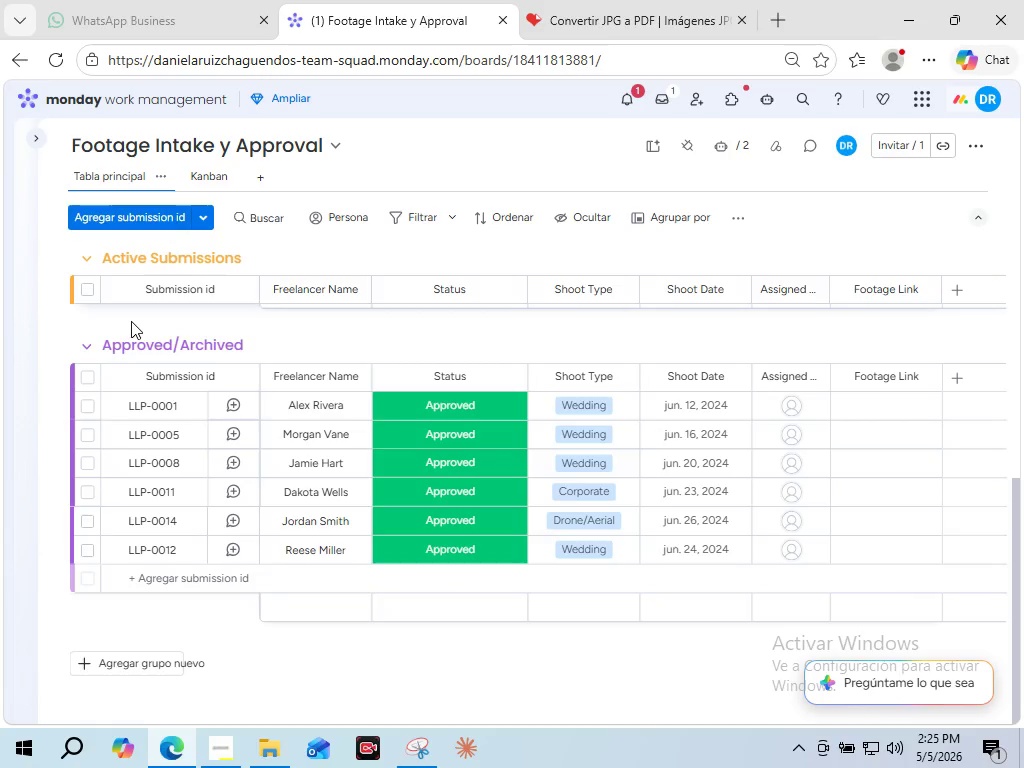 
scroll: coordinate [140, 335], scroll_direction: up, amount: 10.0
 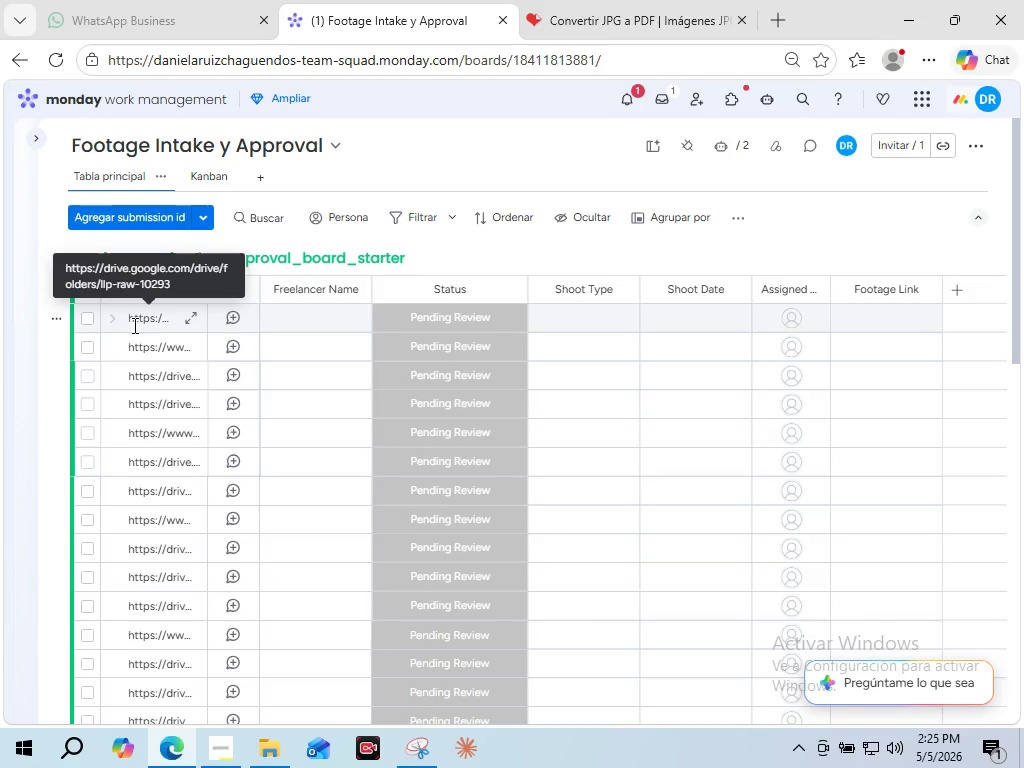 
wait(6.23)
 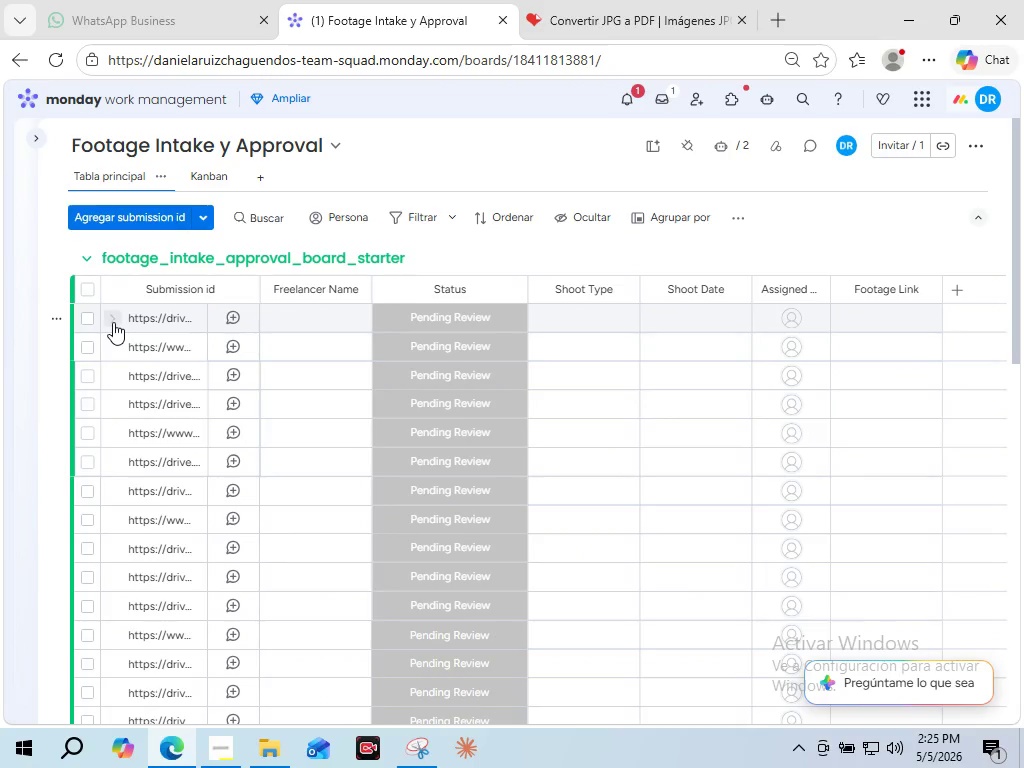 
left_click([133, 325])
 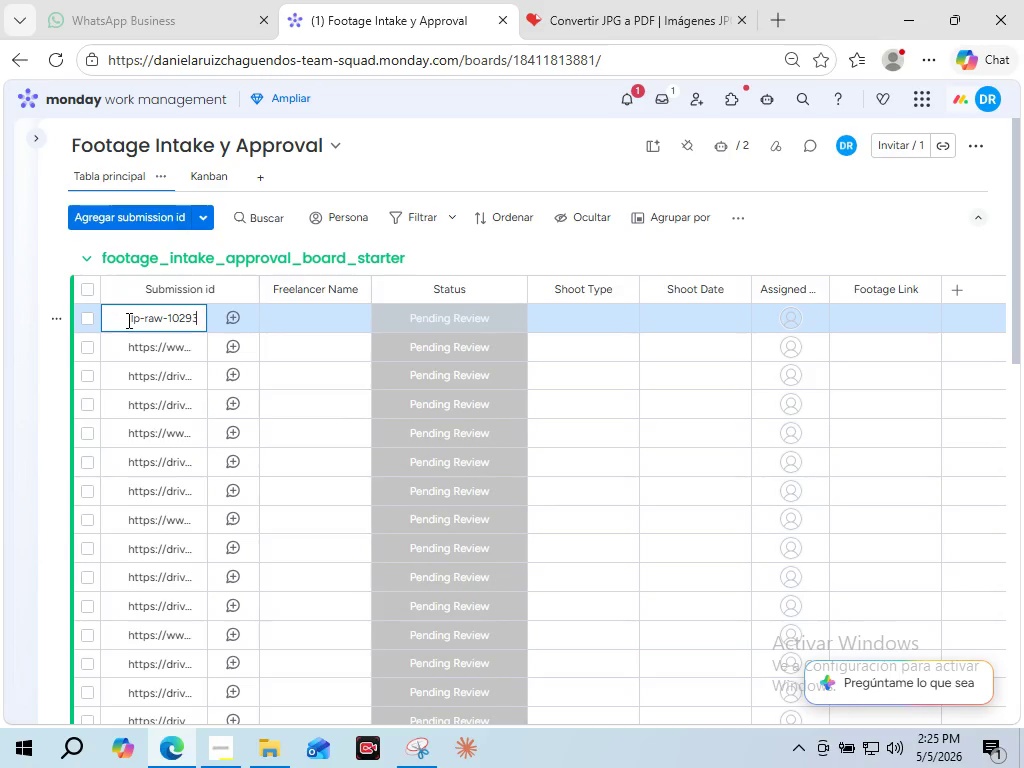 
double_click([127, 320])
 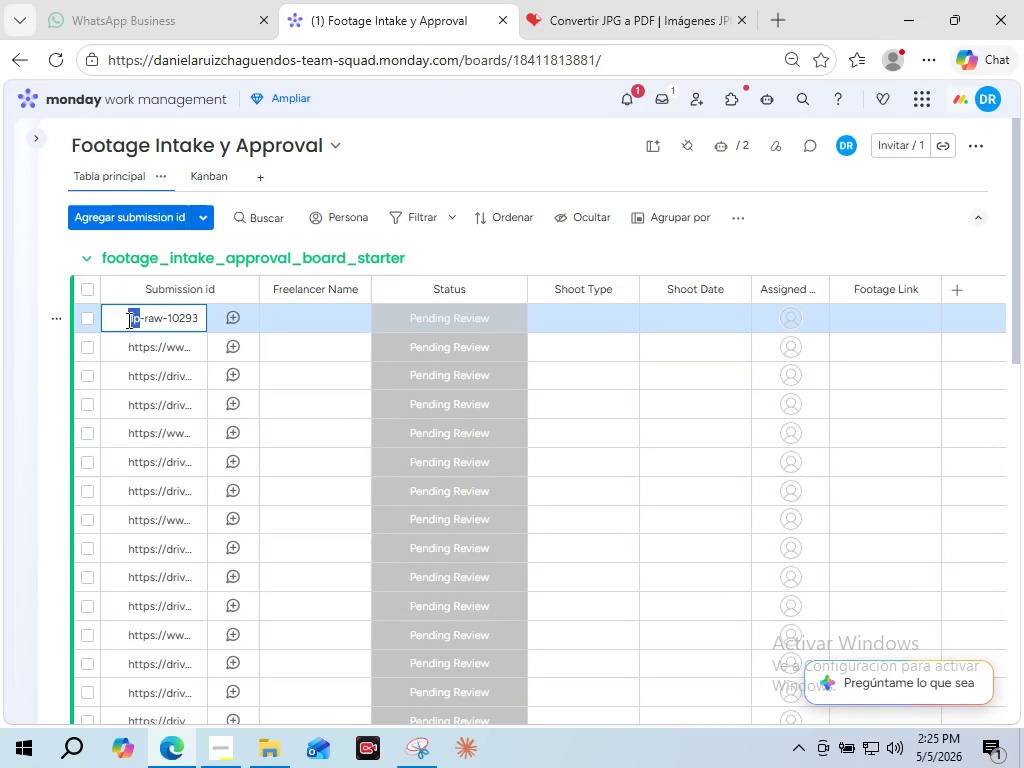 
triple_click([127, 320])
 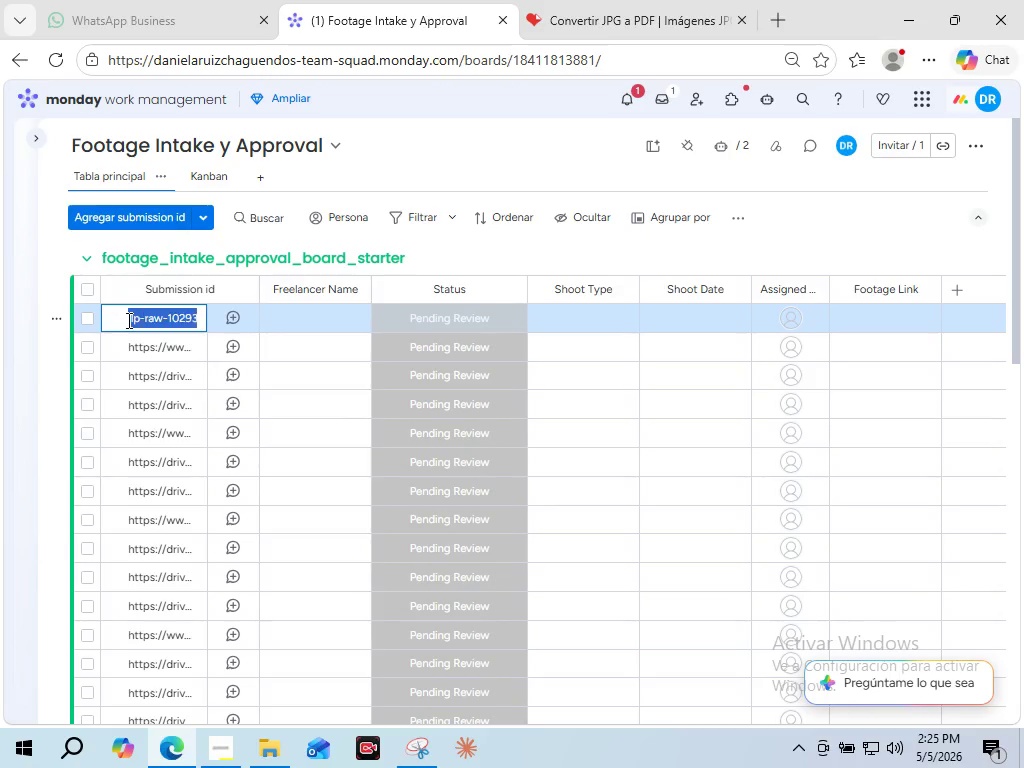 
triple_click([127, 320])
 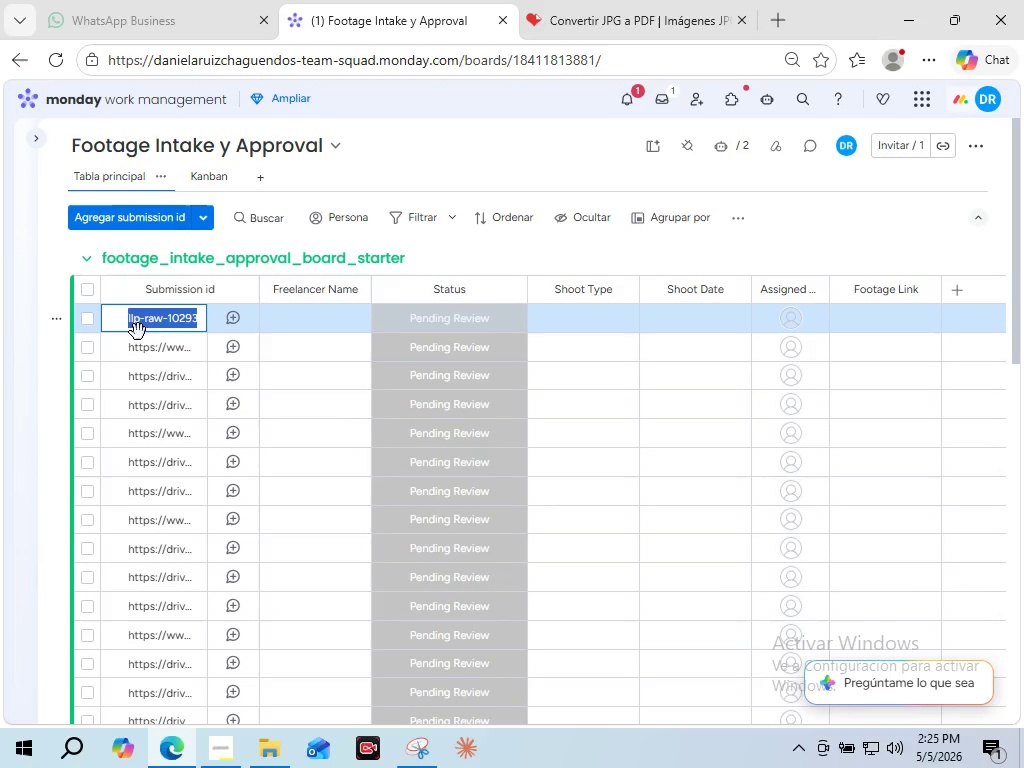 
key(Control+X)
 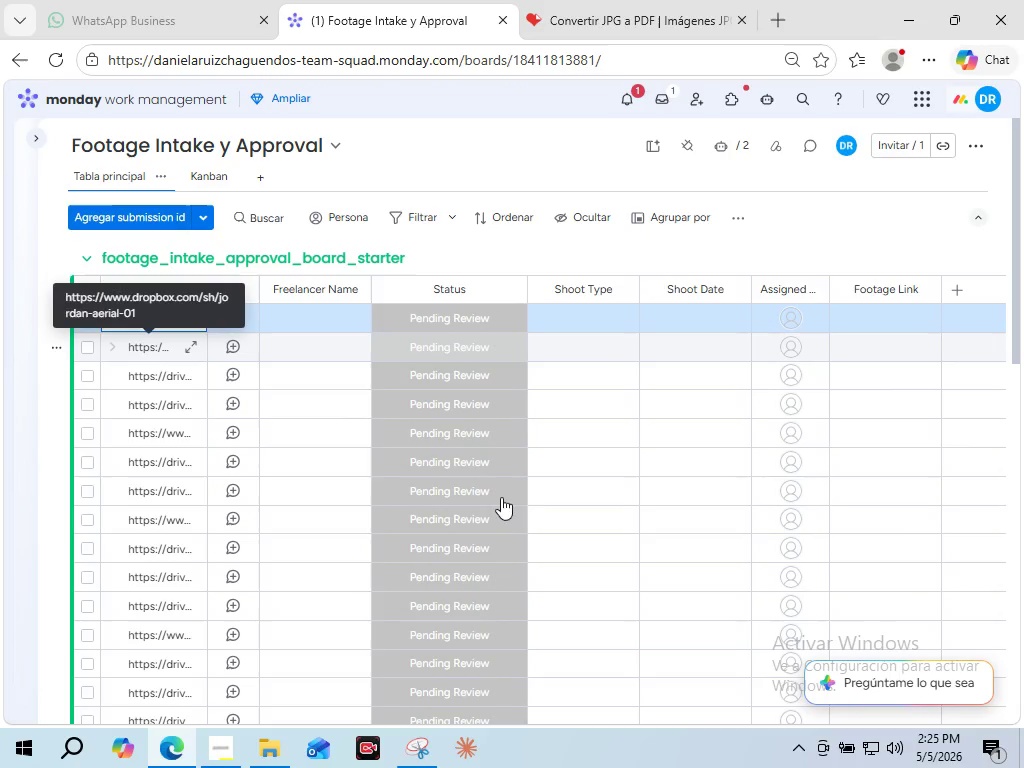 
scroll: coordinate [757, 577], scroll_direction: down, amount: 7.0
 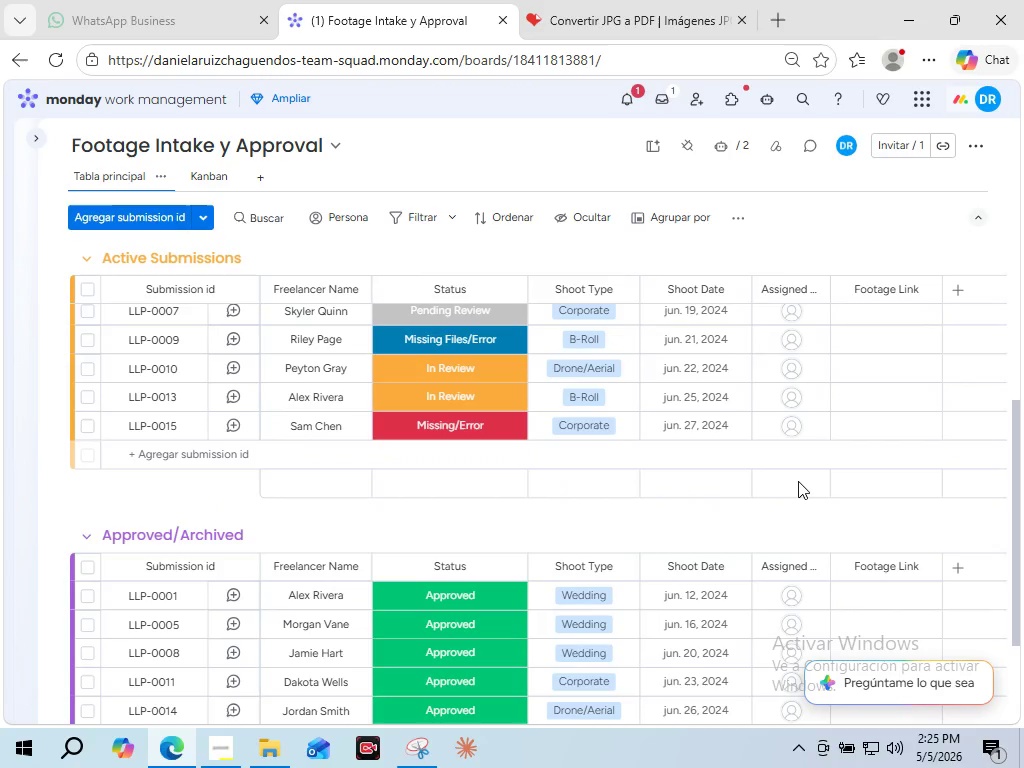 
scroll: coordinate [197, 425], scroll_direction: up, amount: 10.0
 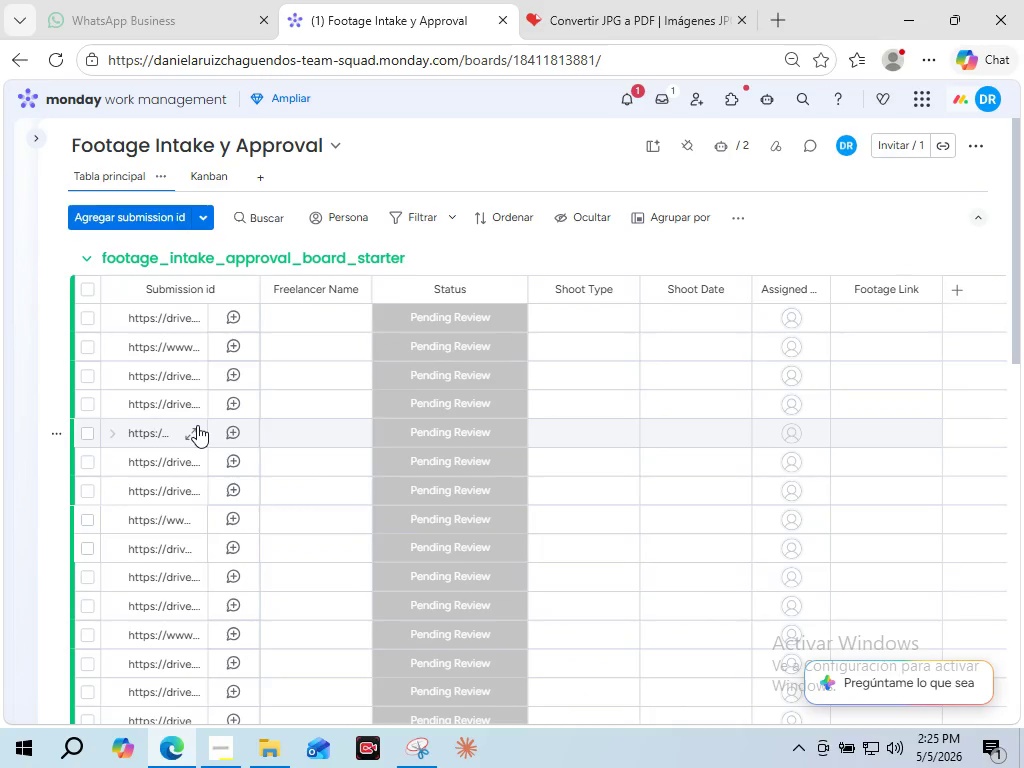 
scroll: coordinate [200, 422], scroll_direction: down, amount: 5.0
 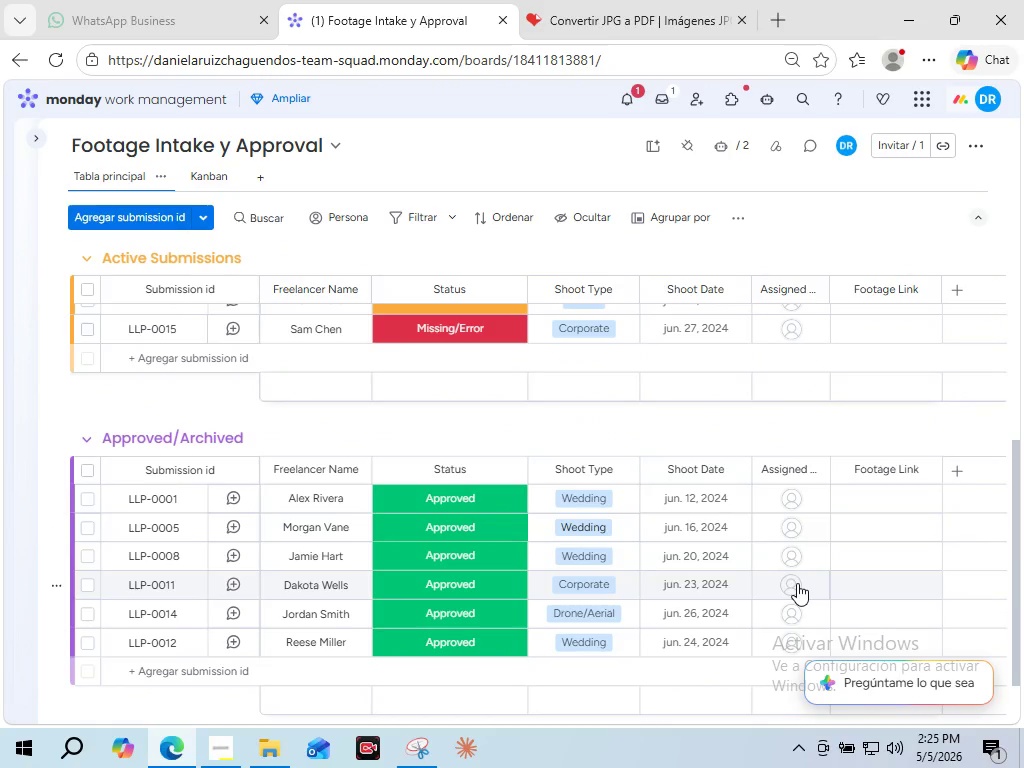 
scroll: coordinate [797, 583], scroll_direction: up, amount: 3.0
 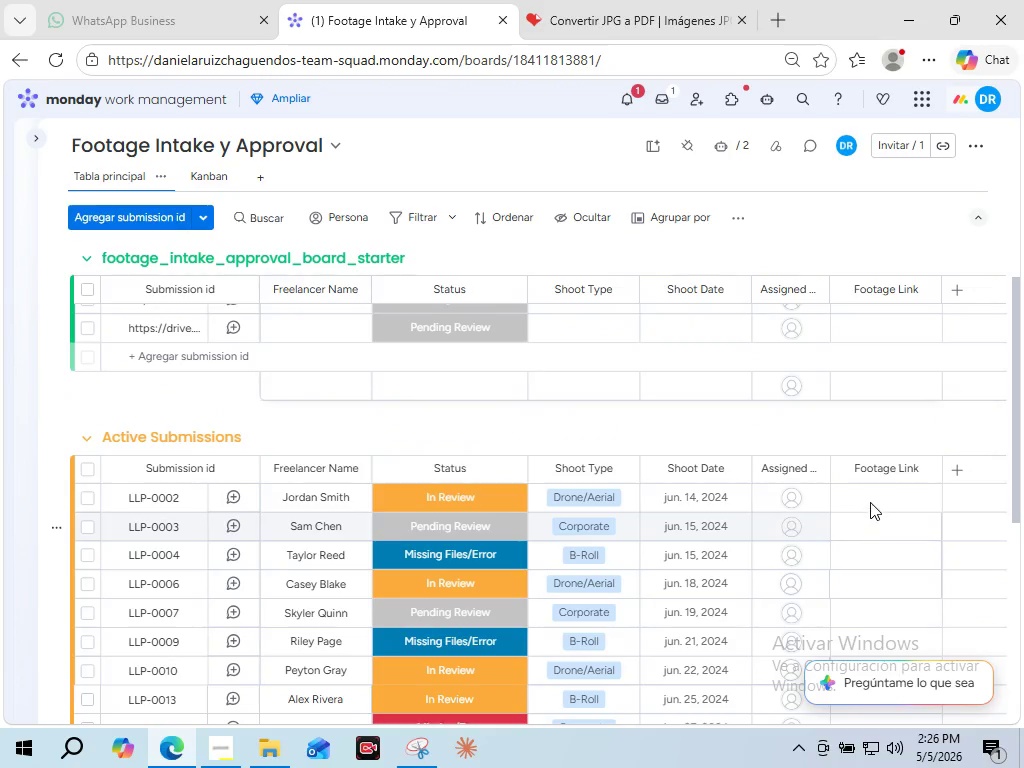 
left_click([871, 502])
 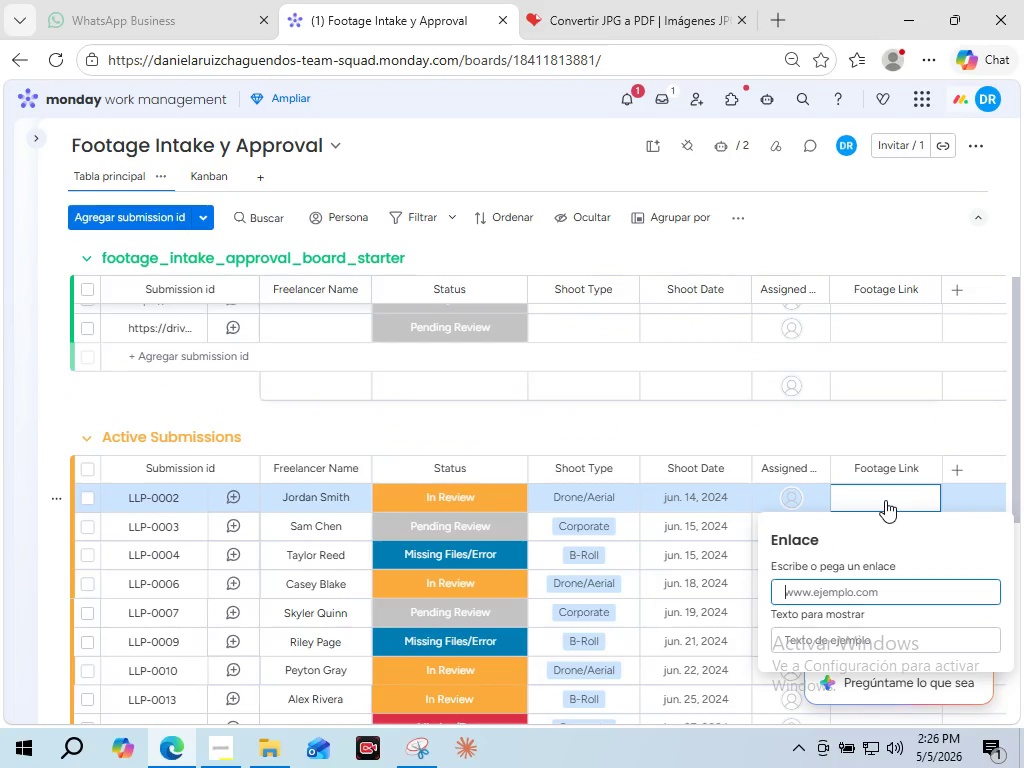 
key(Control+V)
 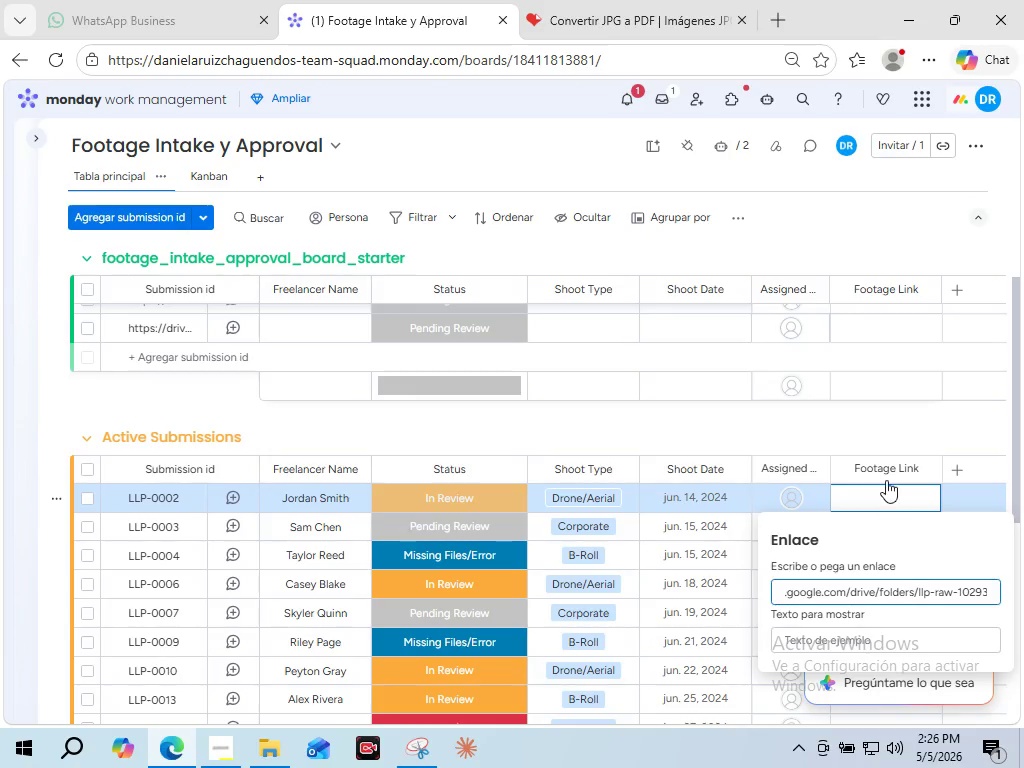 
left_click([902, 428])
 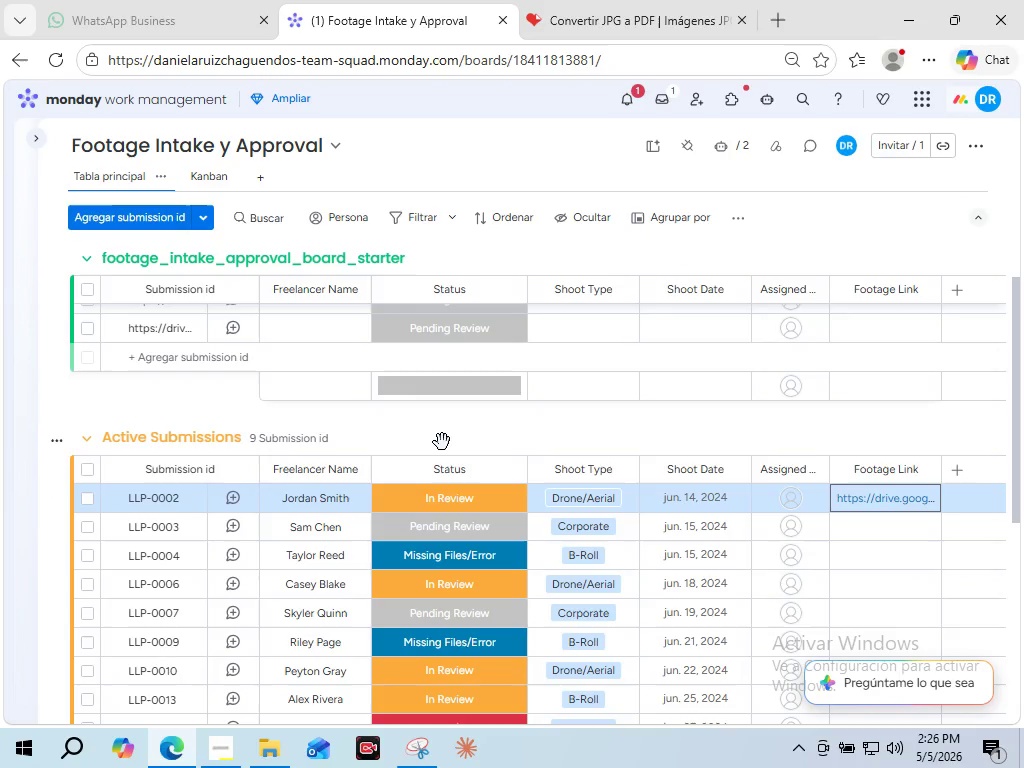 
scroll: coordinate [123, 426], scroll_direction: up, amount: 7.0
 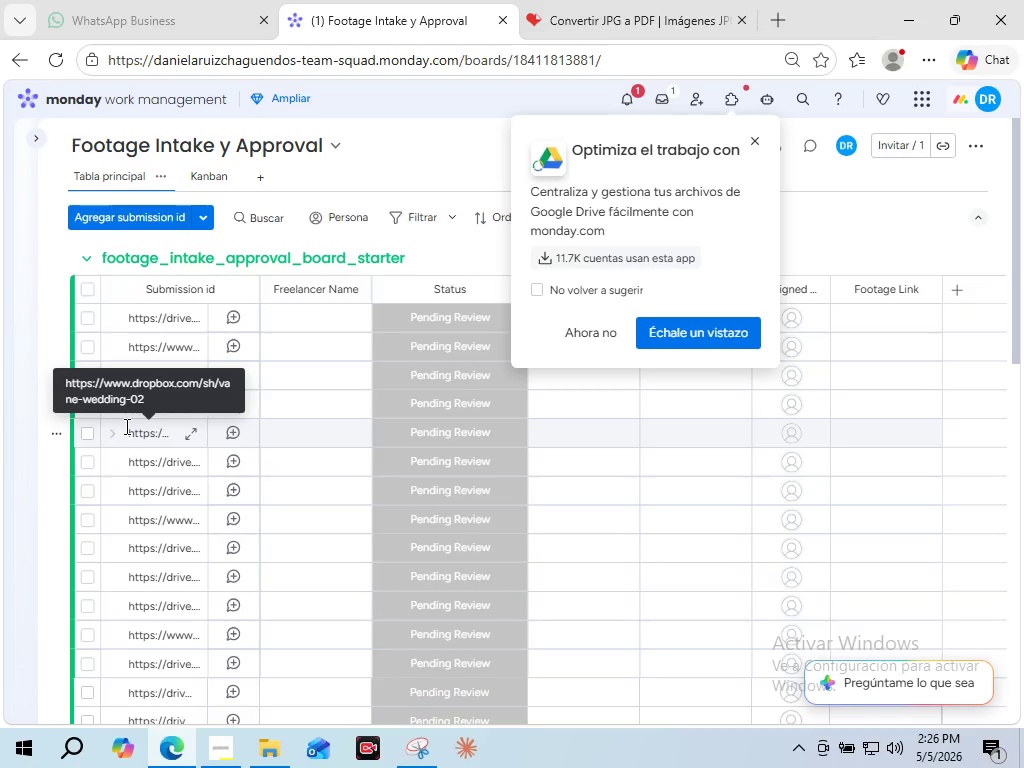 
wait(8.51)
 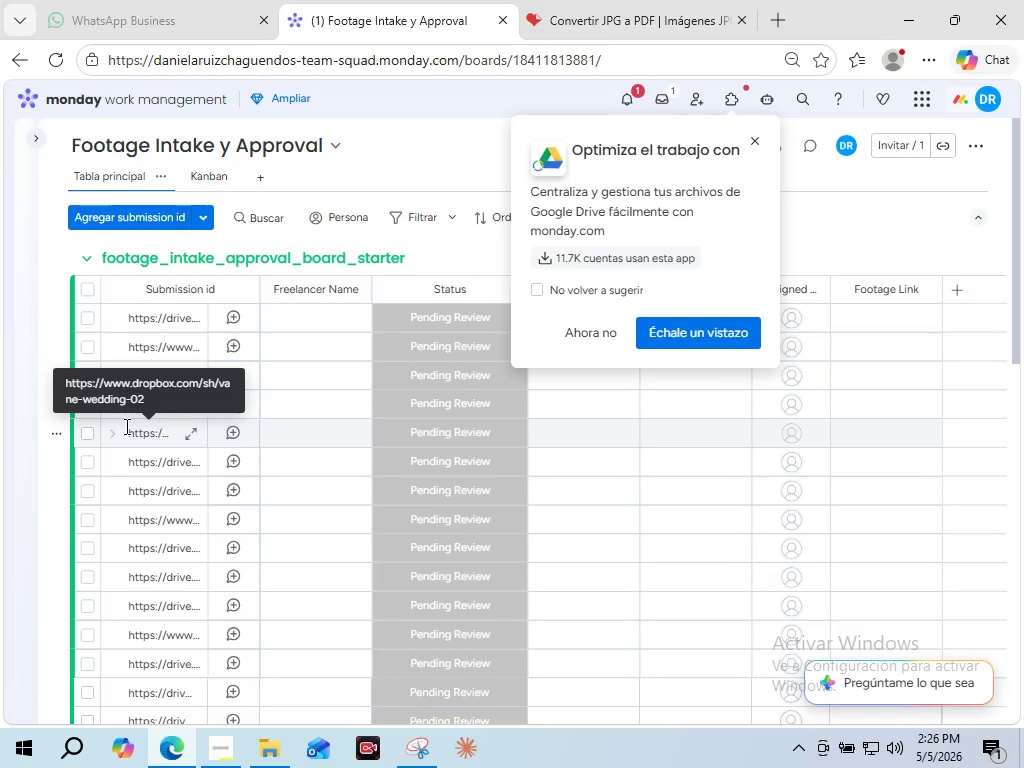 
left_click([607, 337])
 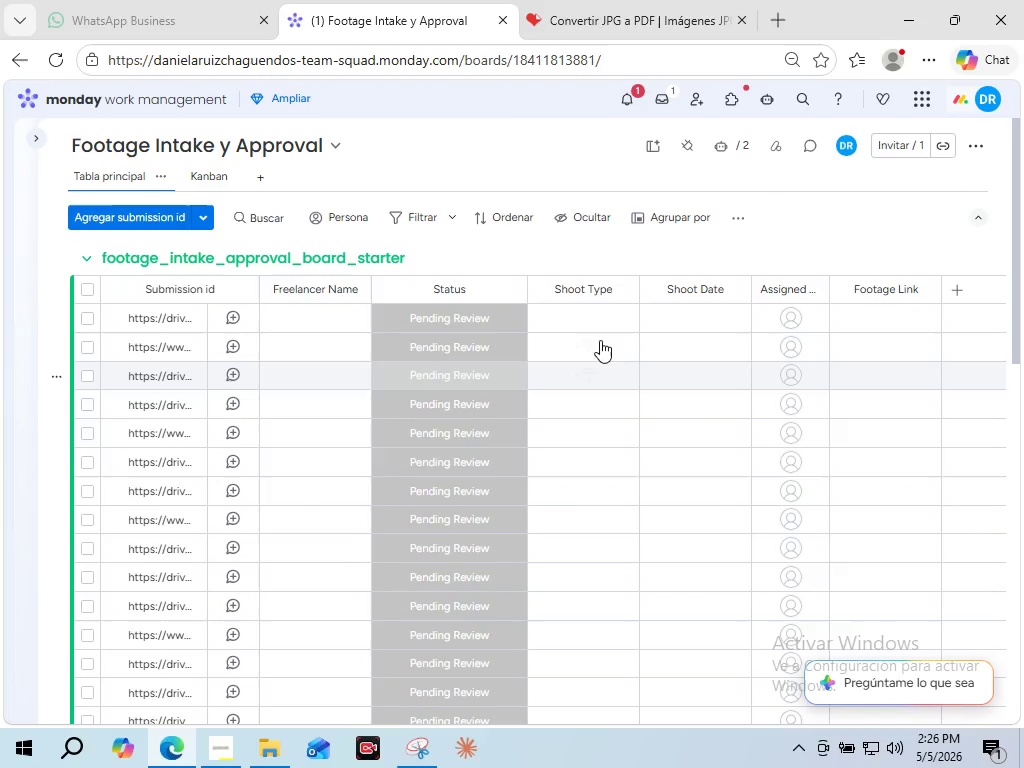 
scroll: coordinate [421, 580], scroll_direction: down, amount: 7.0
 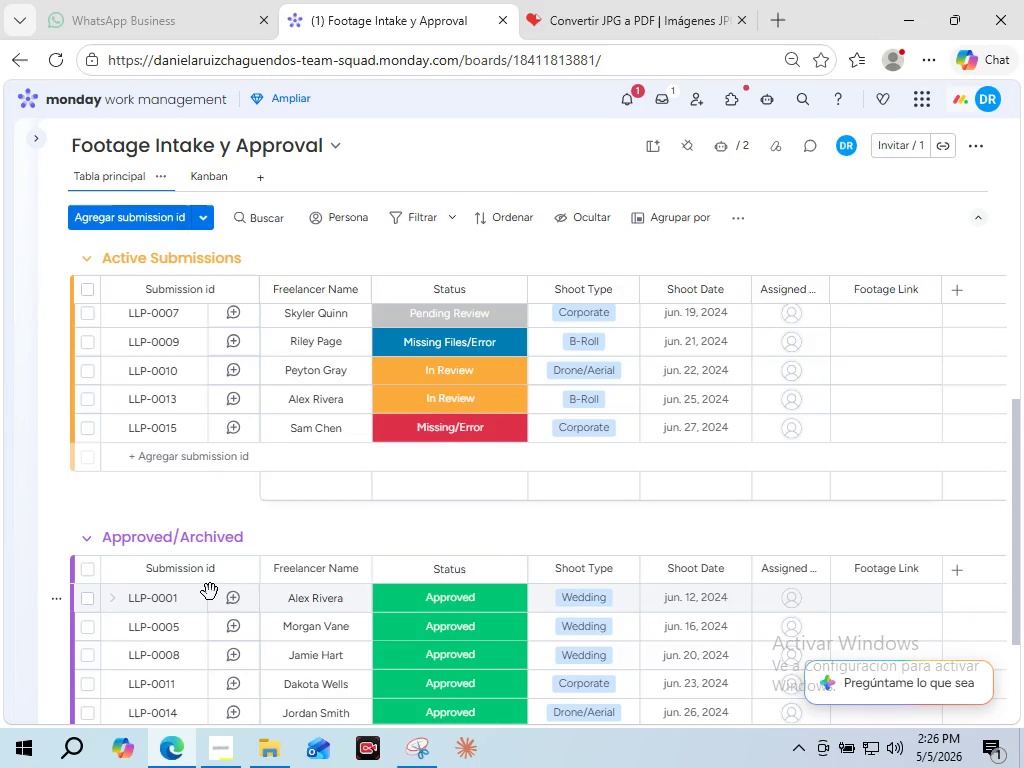 
scroll: coordinate [208, 591], scroll_direction: up, amount: 4.0
 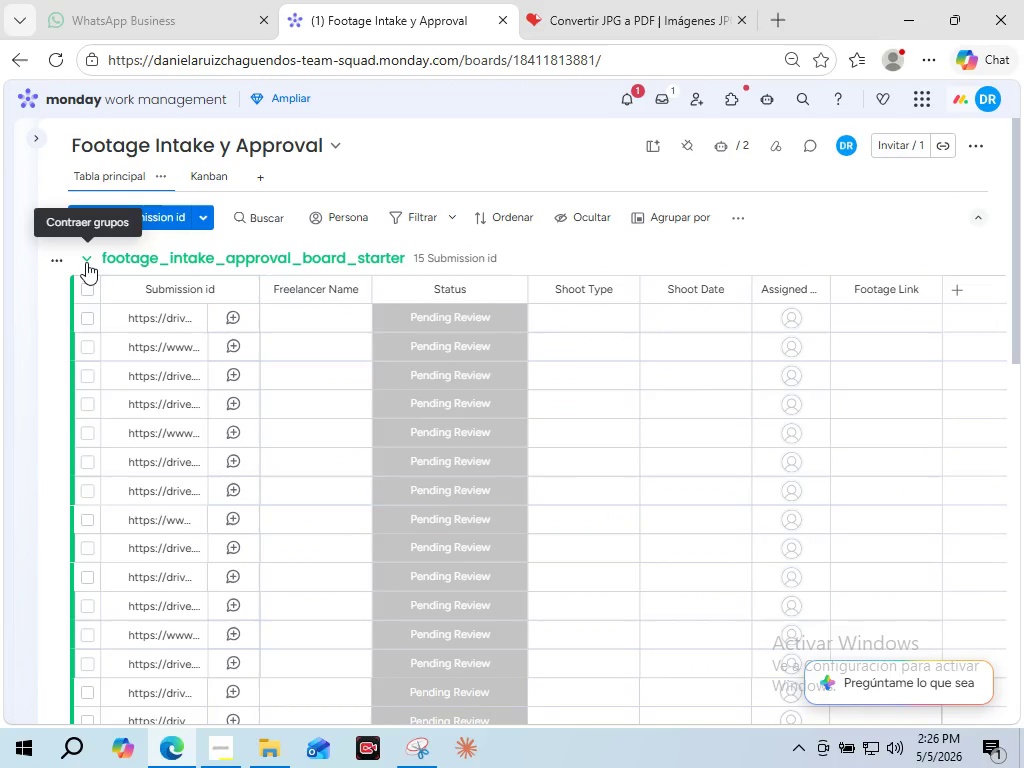 
left_click([86, 260])
 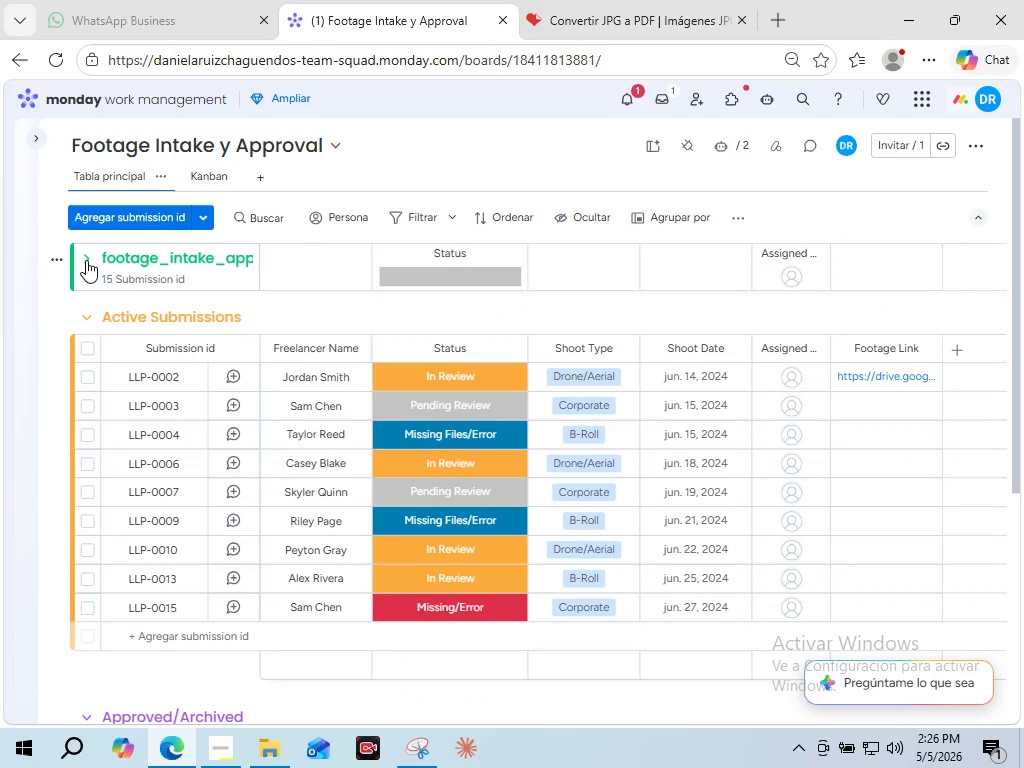 
left_click([86, 257])
 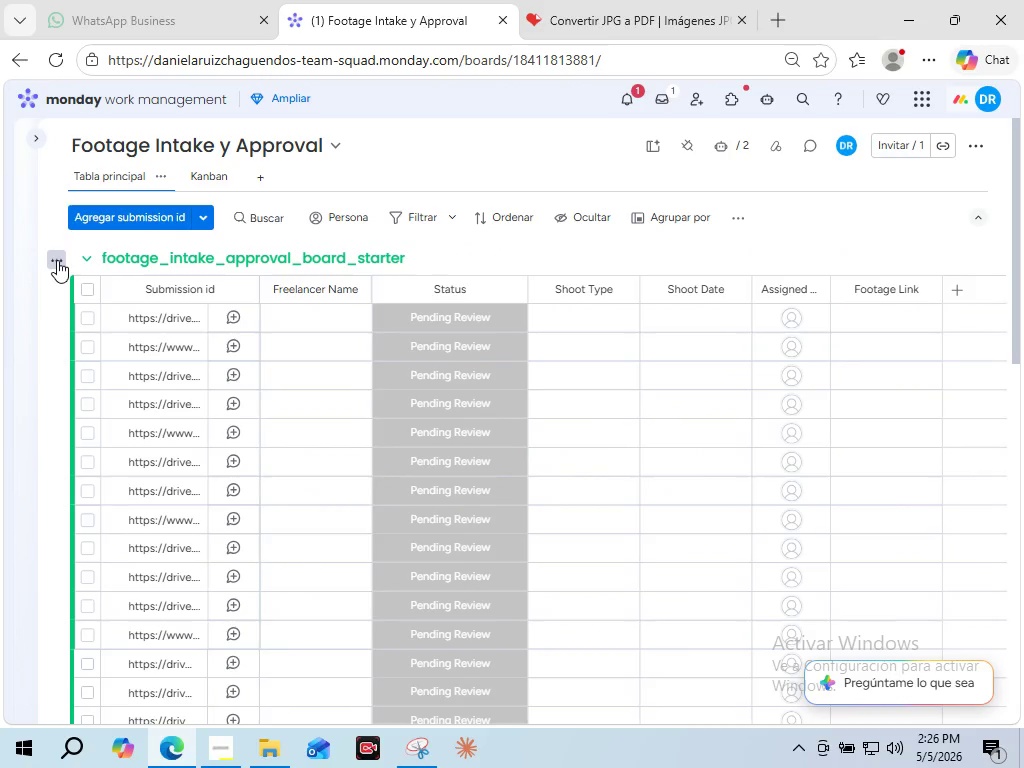 
left_click([57, 260])
 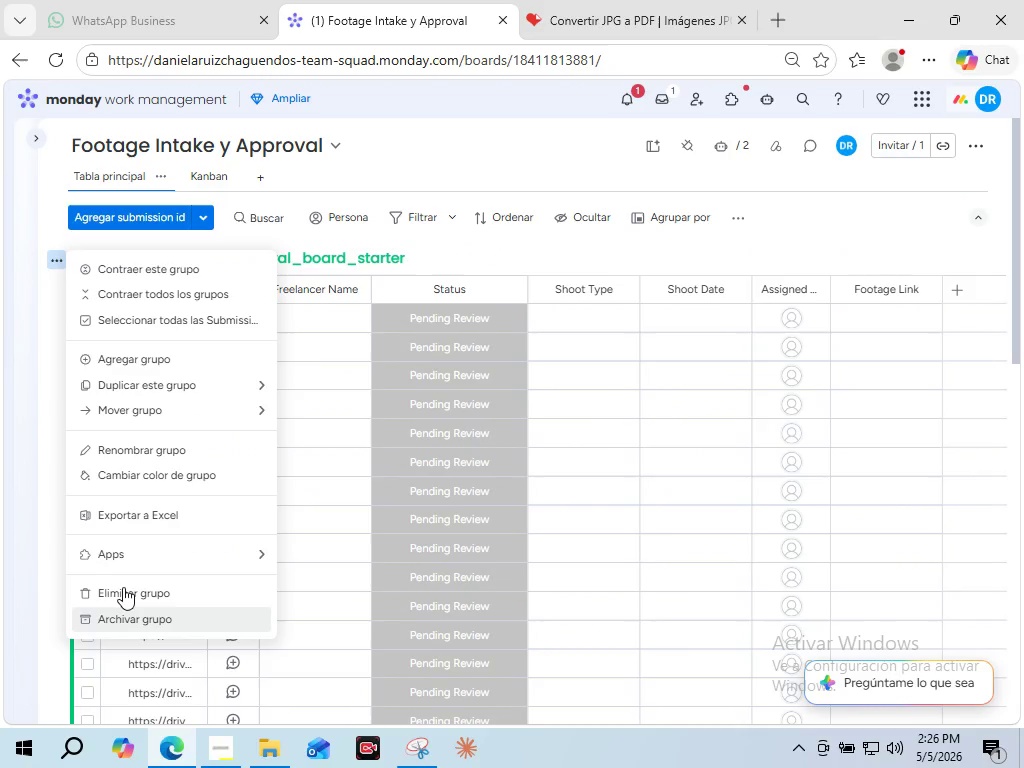 
left_click([123, 587])
 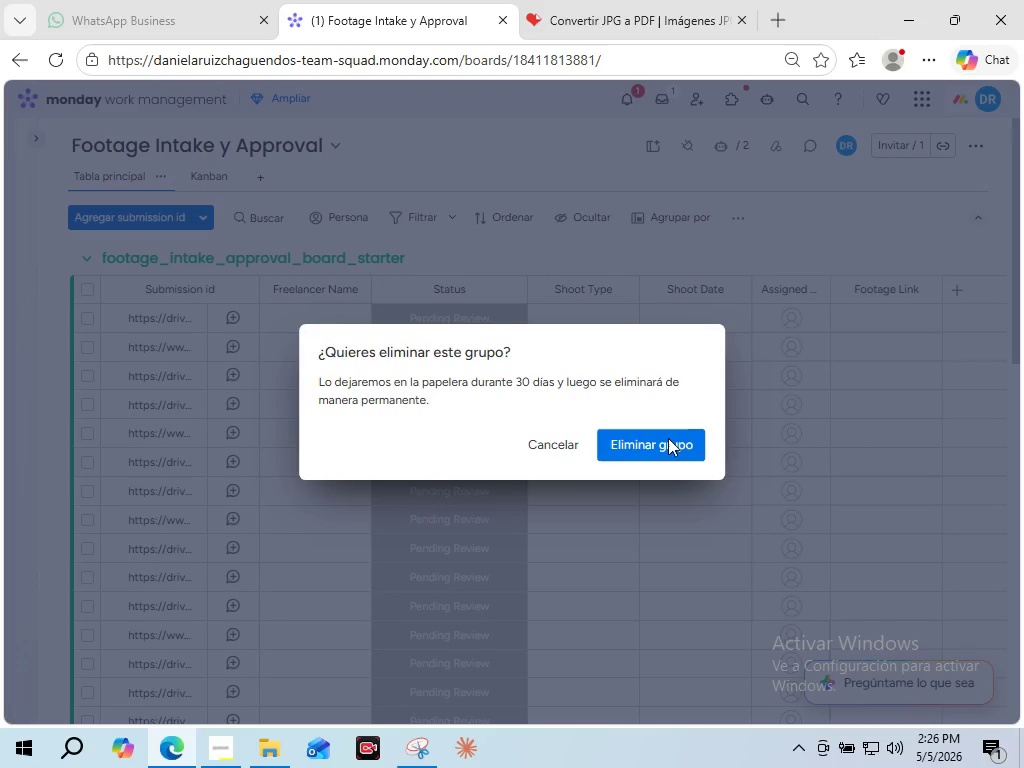 
left_click([670, 438])
 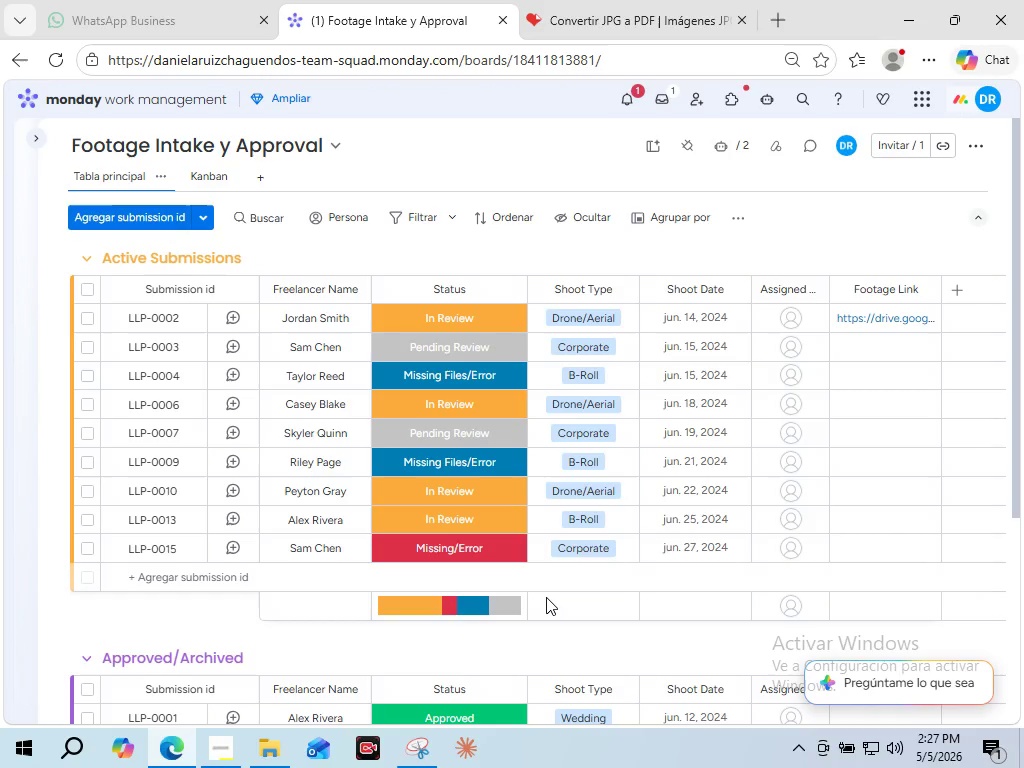 
wait(70.94)
 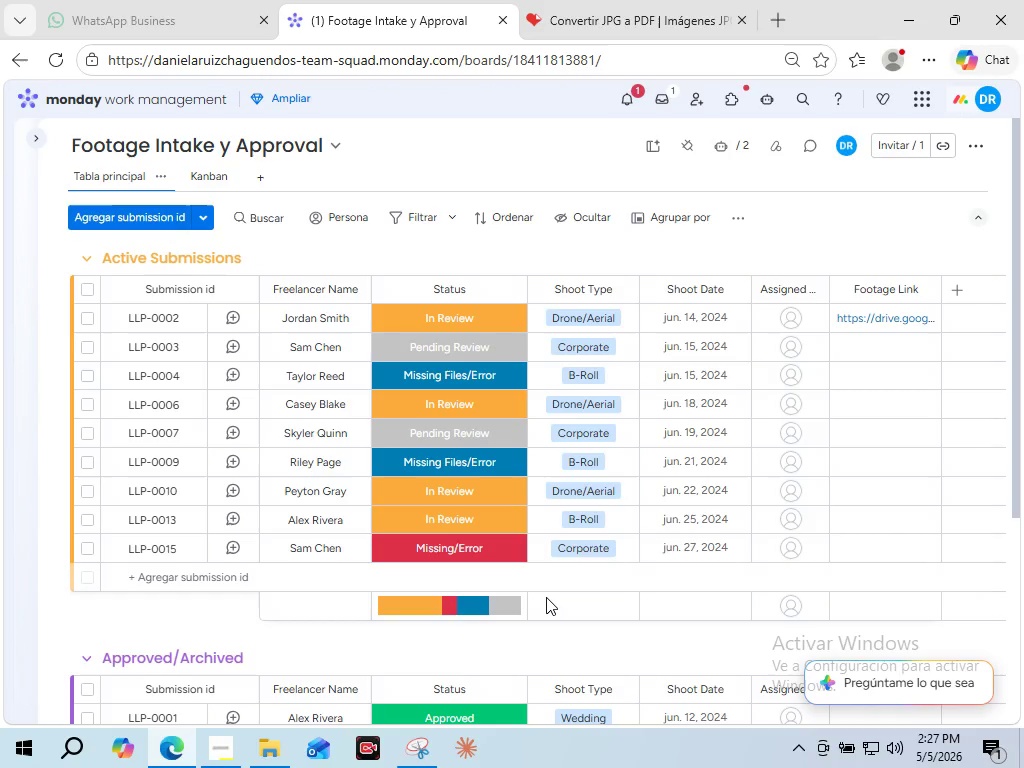 
left_click([927, 318])
 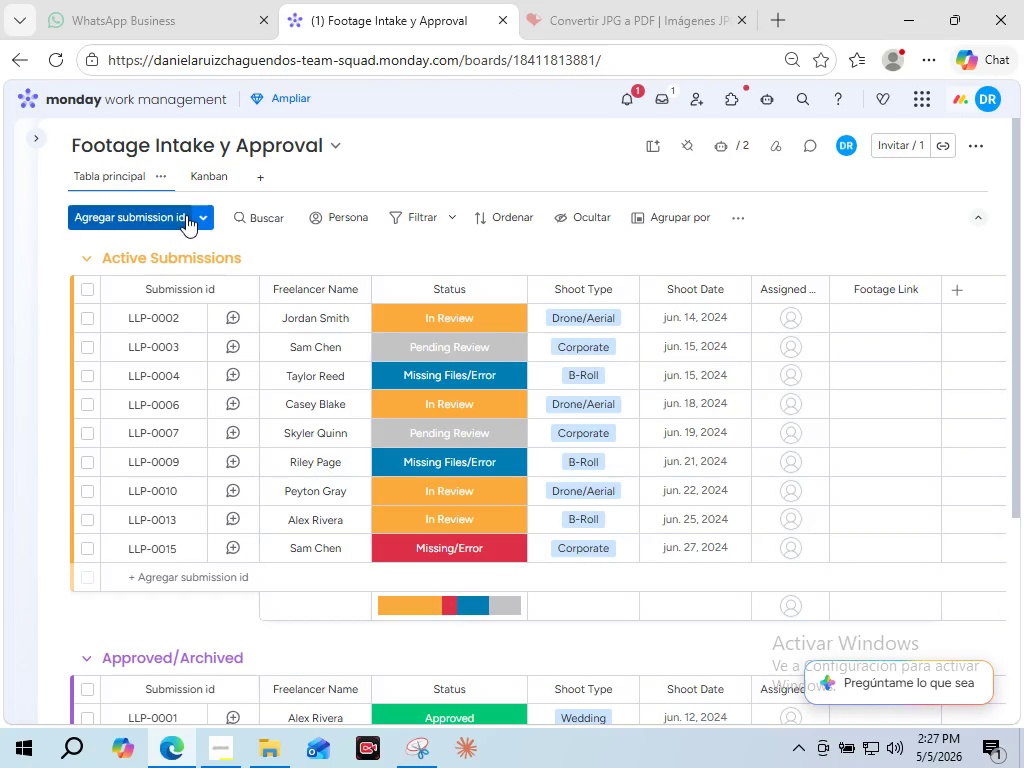 
left_click([203, 213])
 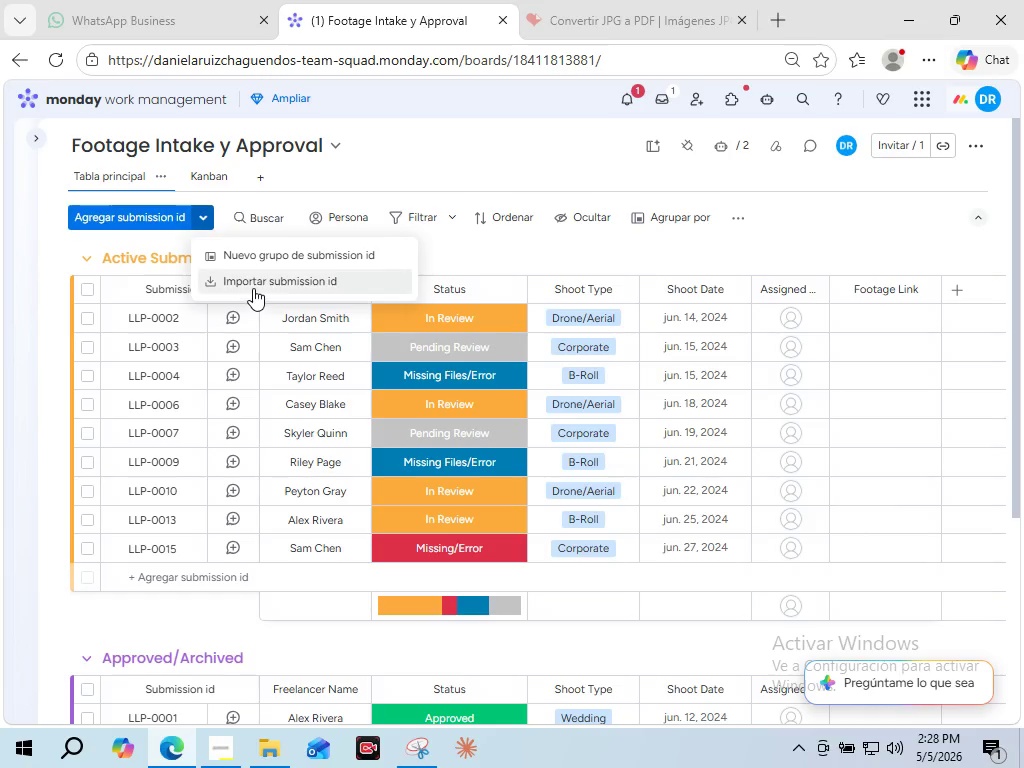 
left_click([253, 288])
 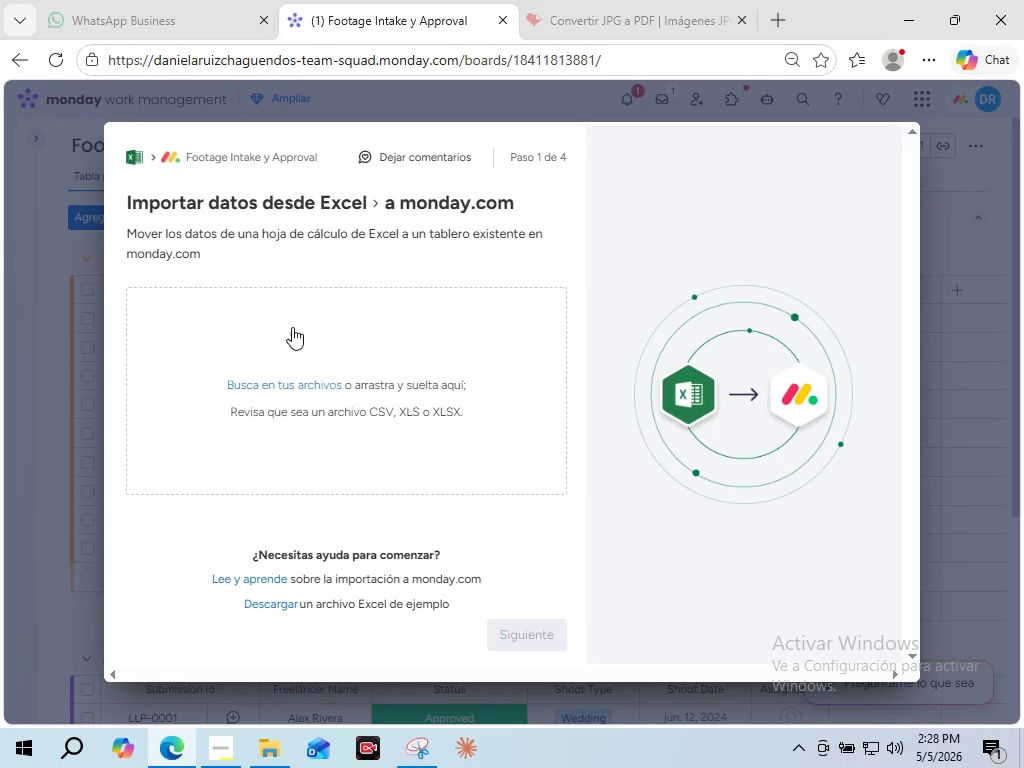 
left_click([265, 386])
 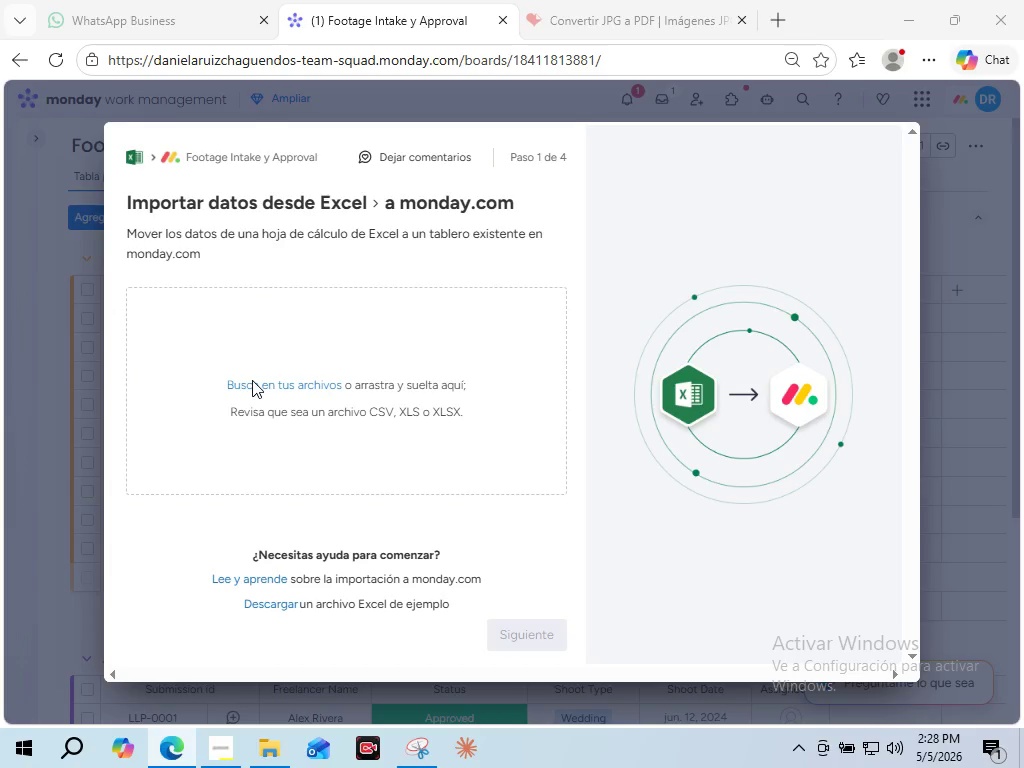 
wait(10.81)
 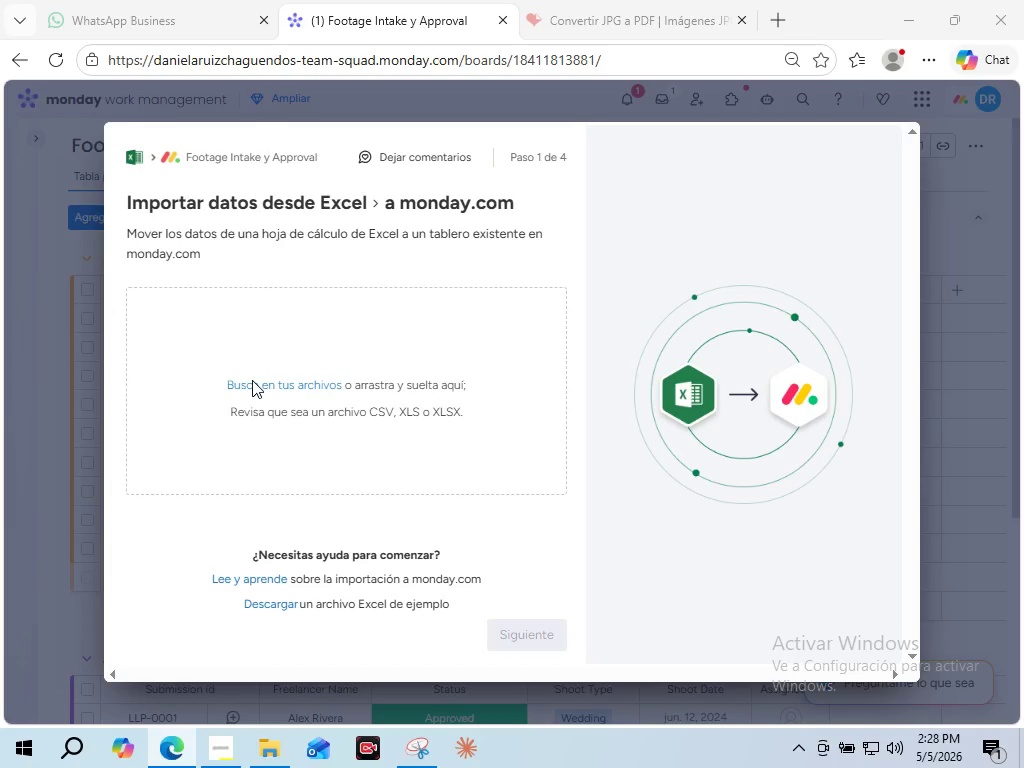 
left_click([245, 185])
 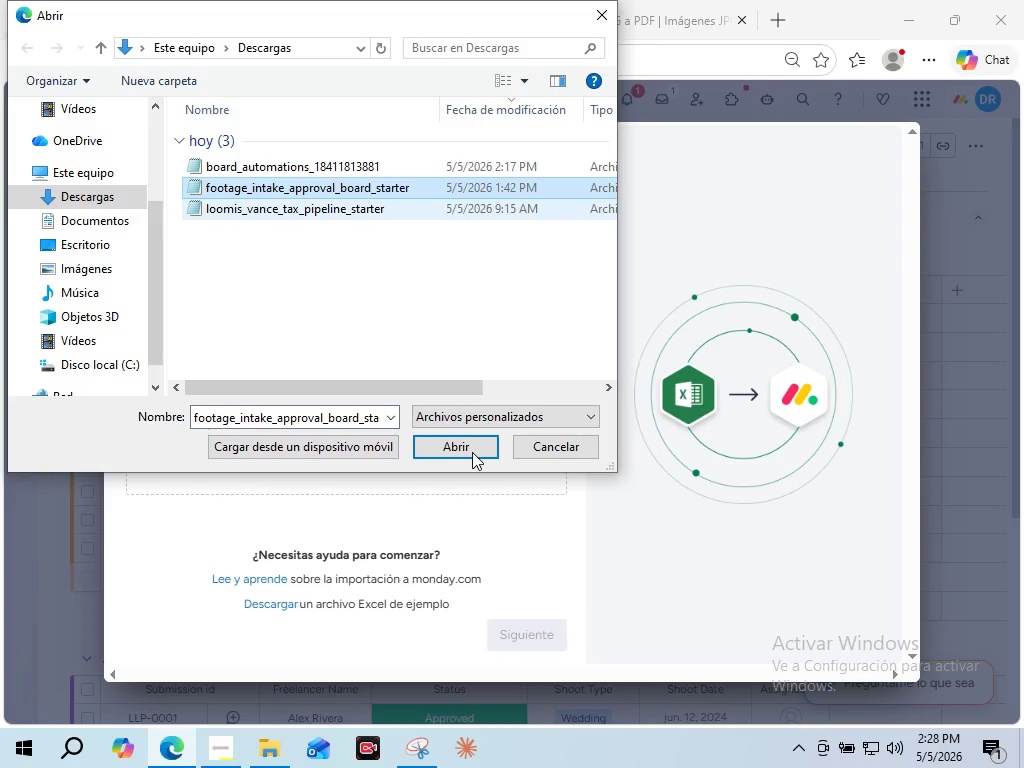 
left_click([462, 452])
 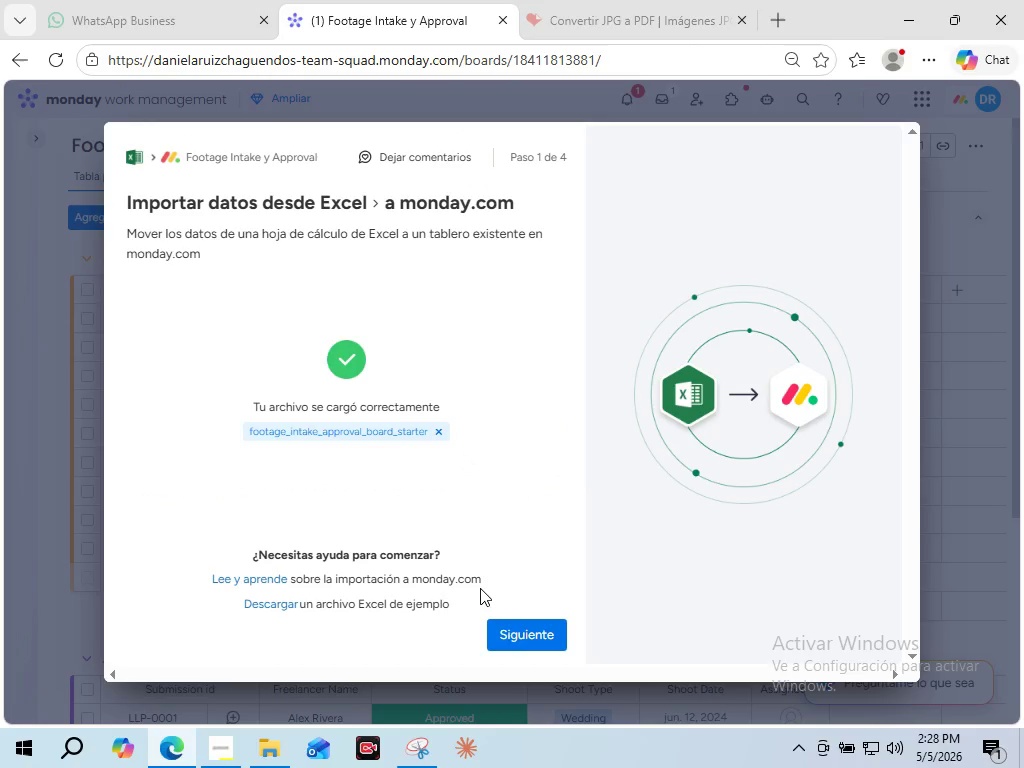 
left_click([518, 632])
 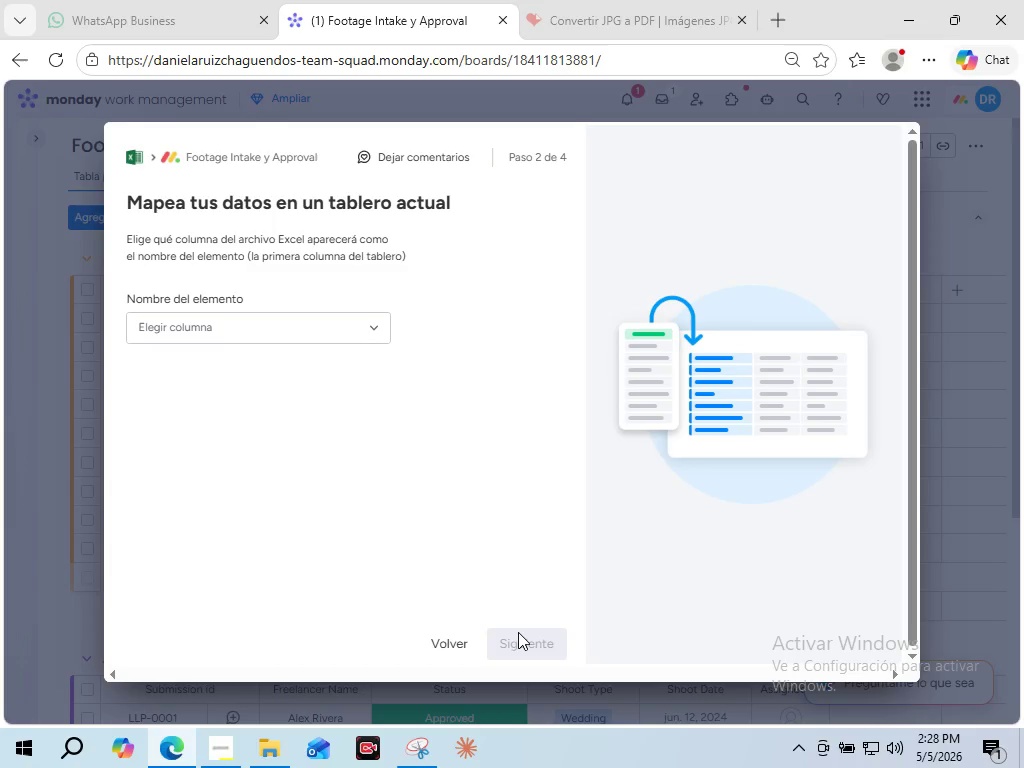 
wait(19.25)
 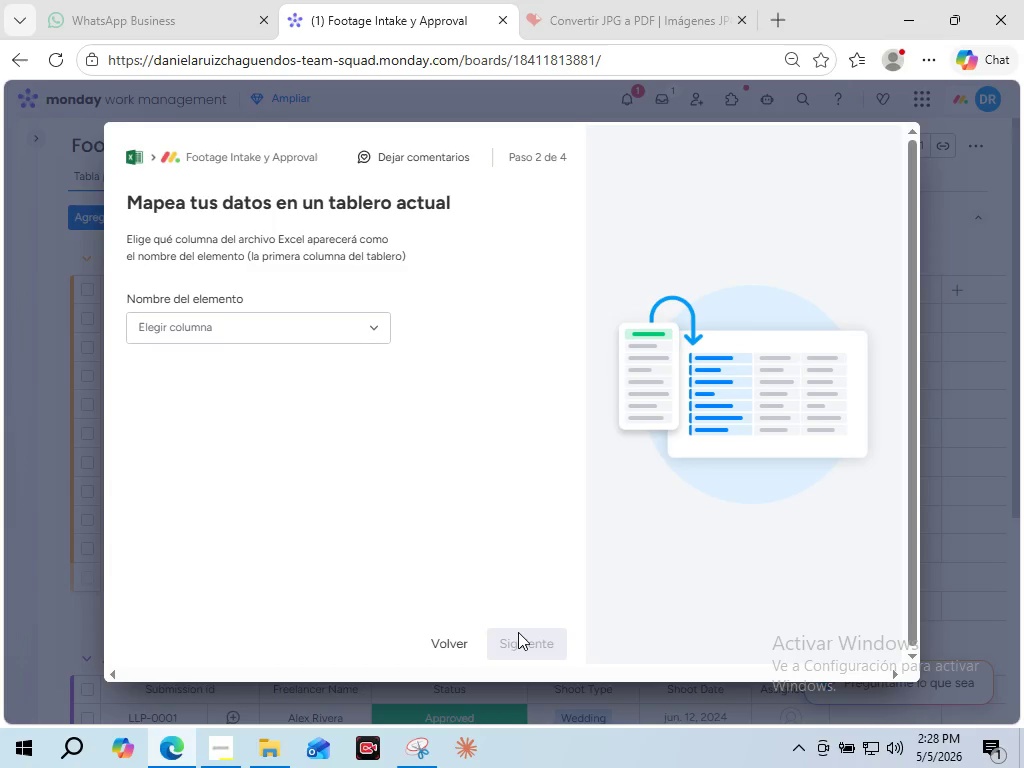 
left_click([243, 330])
 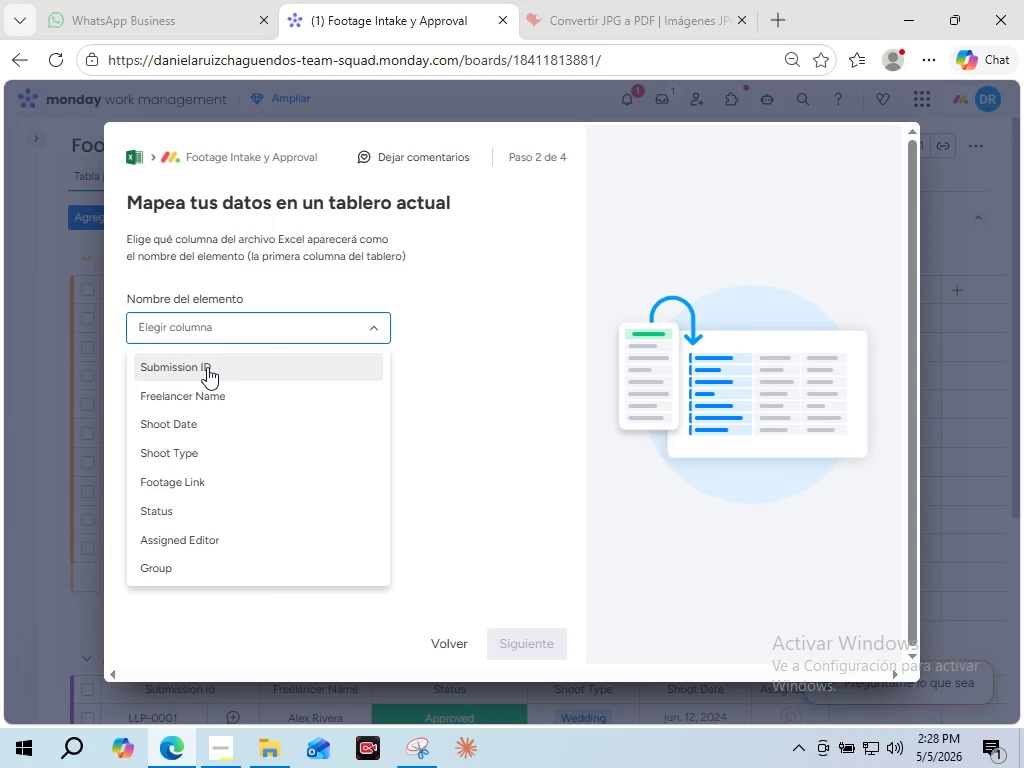 
left_click([207, 367])
 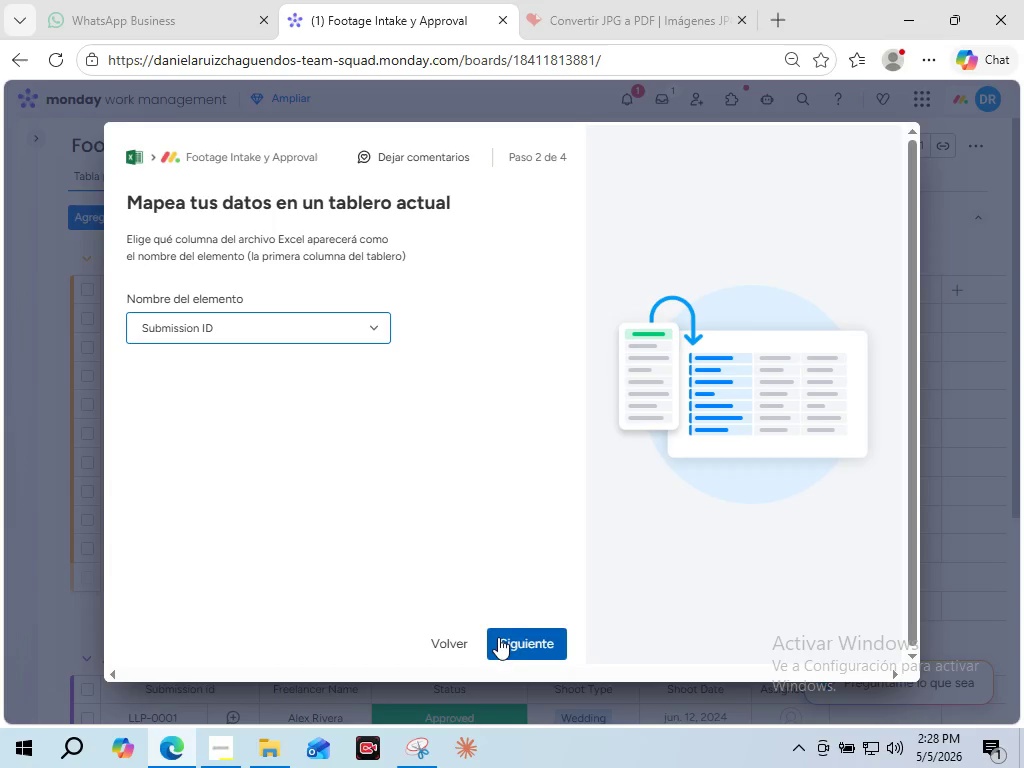 
left_click([508, 640])
 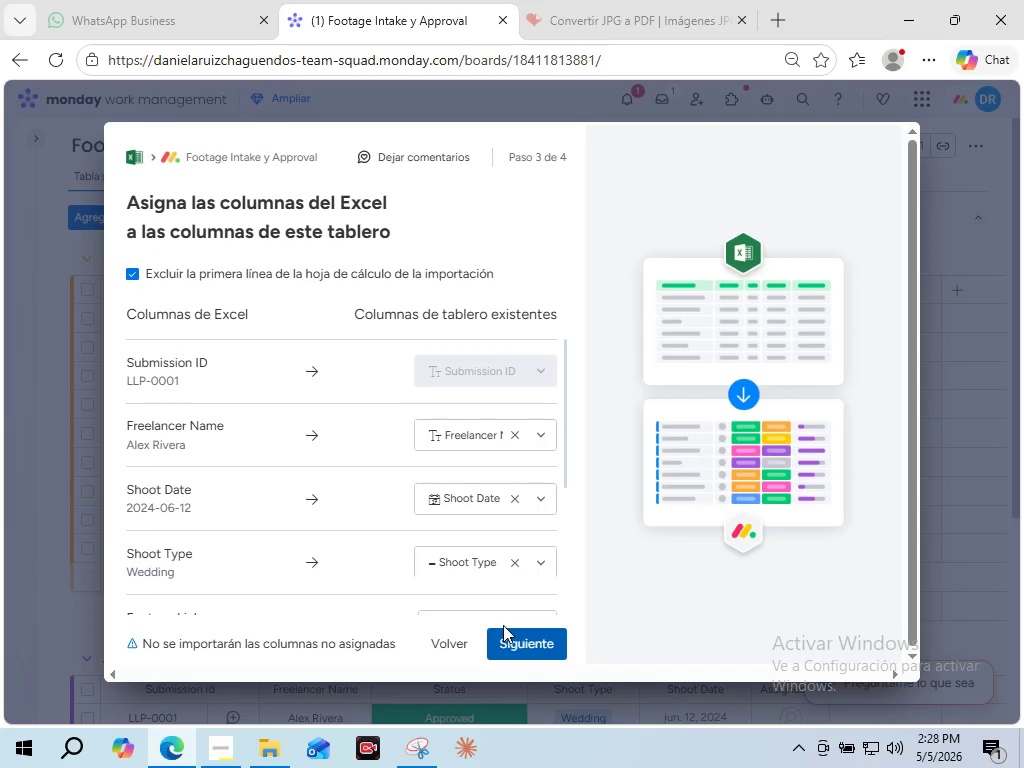 
mouse_move([478, 375])
 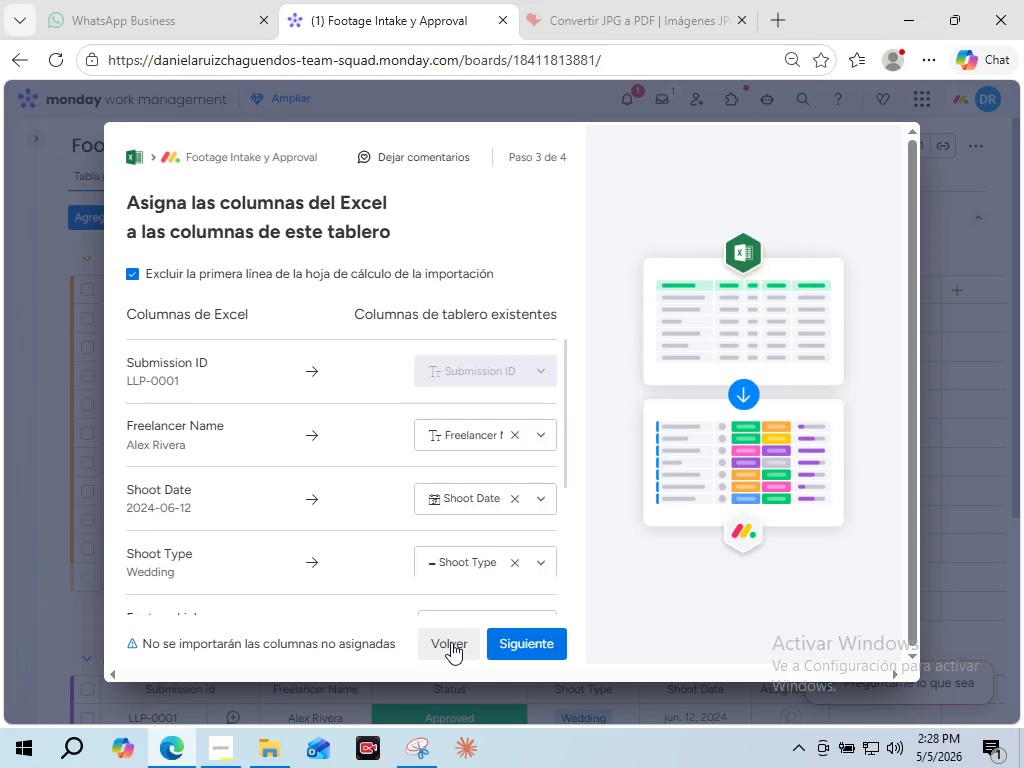 
left_click([451, 642])
 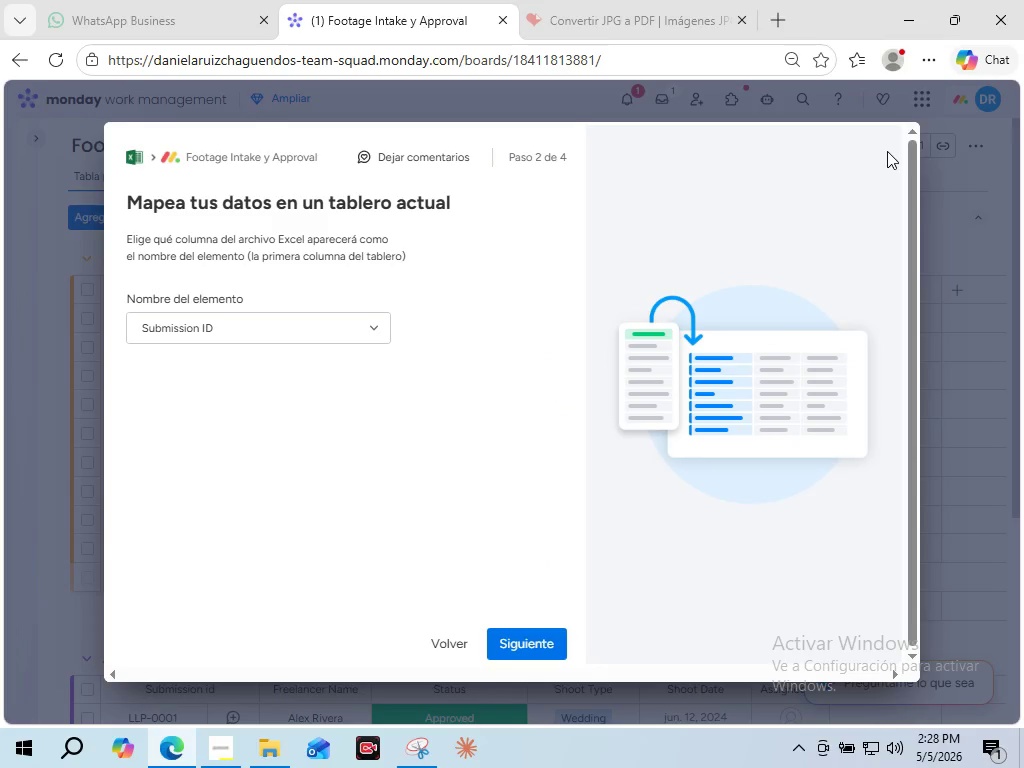 
left_click([958, 326])
 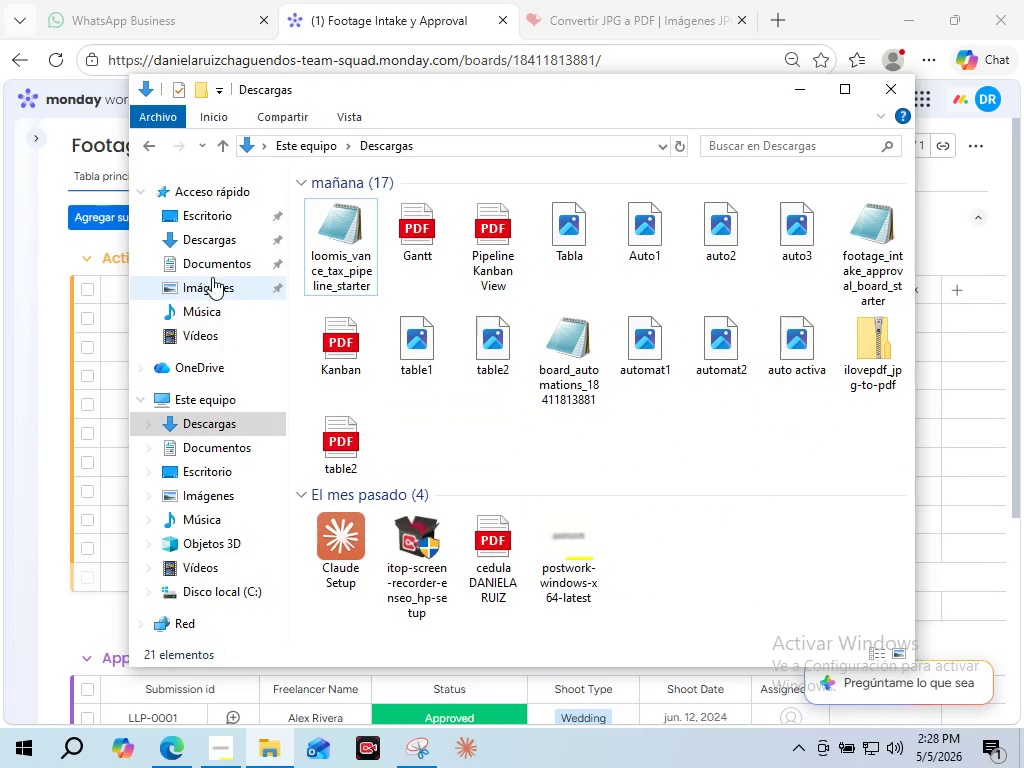 
mouse_move([372, 248])
 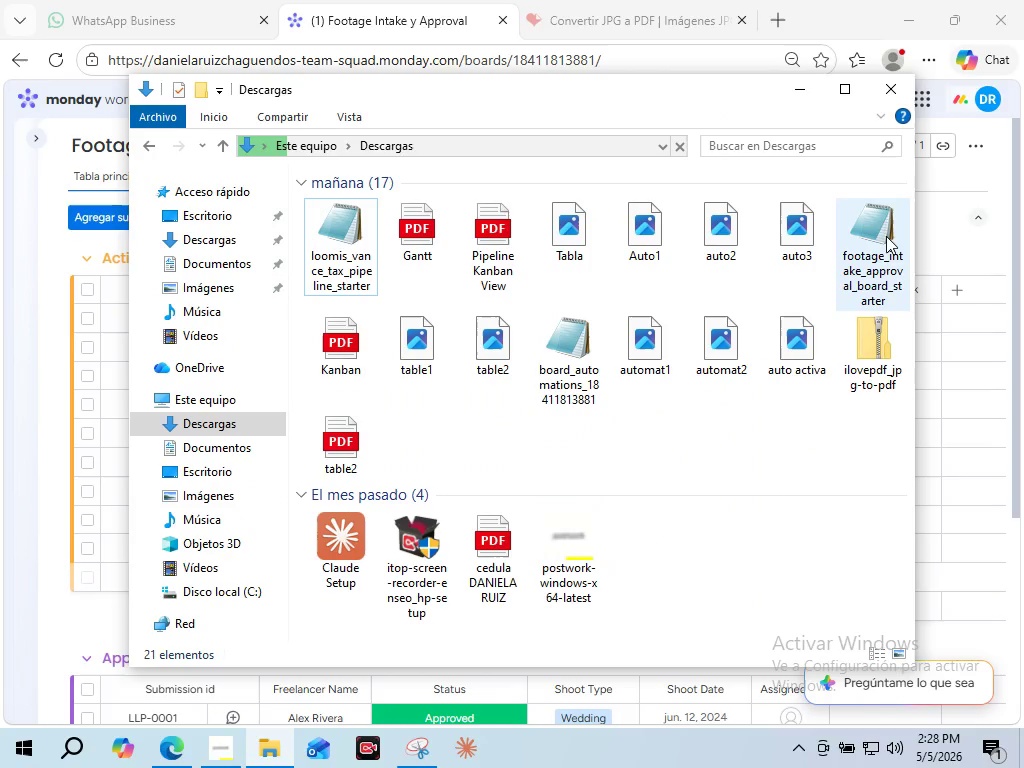 
right_click([871, 240])
 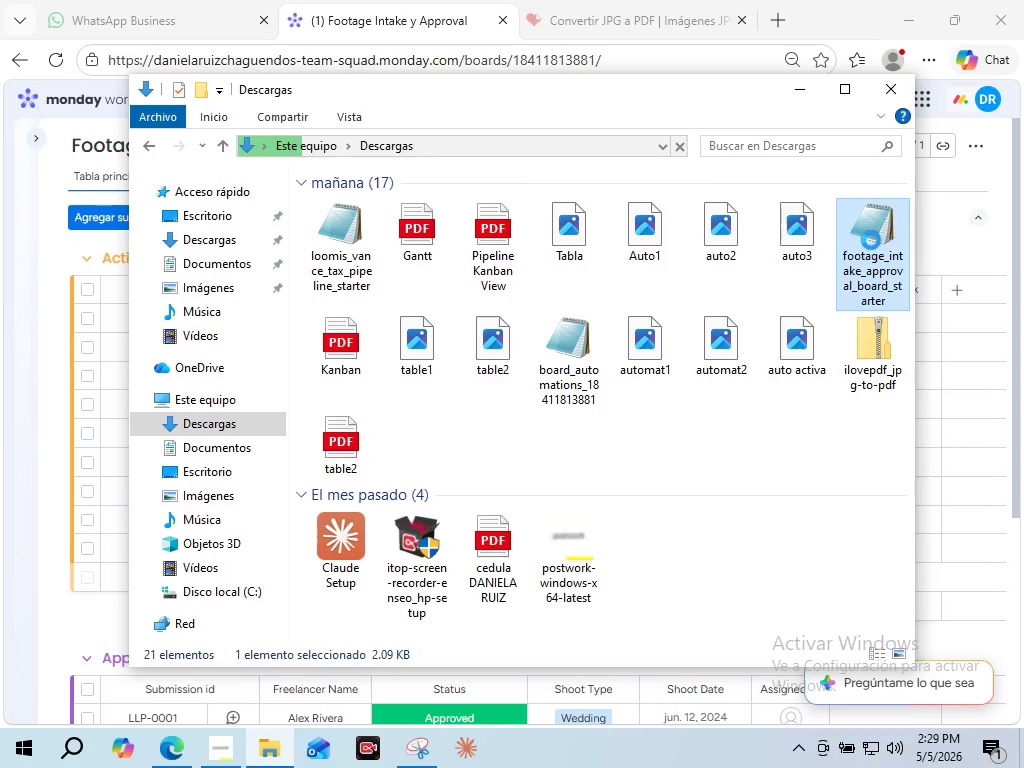 
mouse_move([850, 306])
 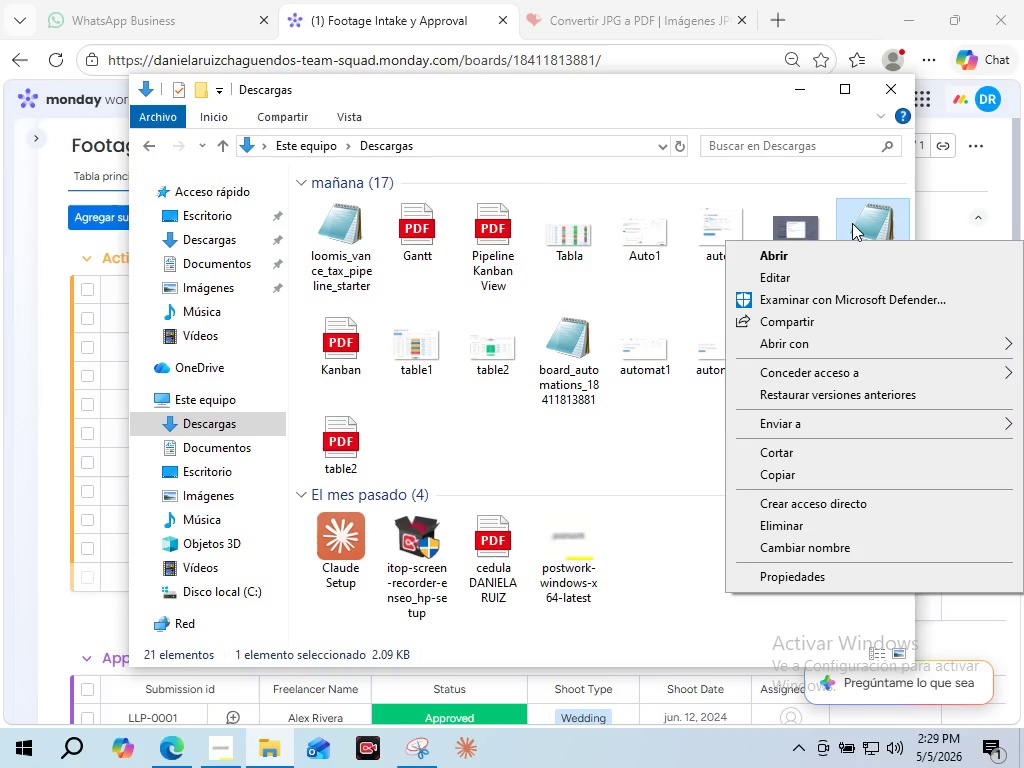 
left_click([852, 223])
 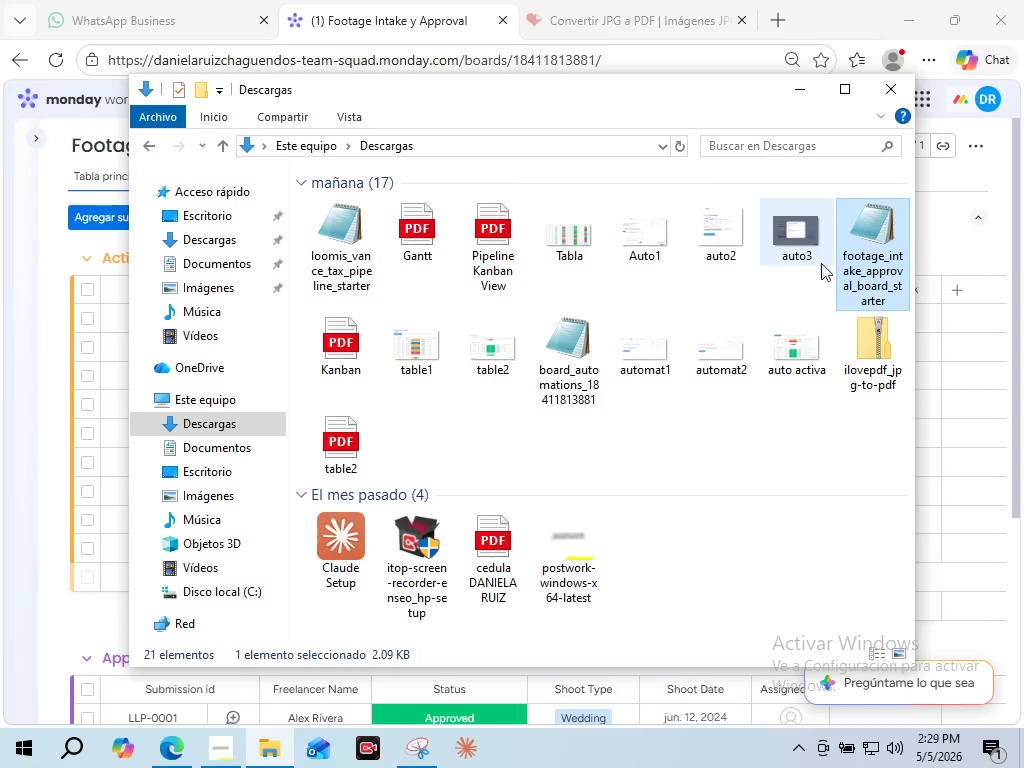 
double_click([873, 251])
 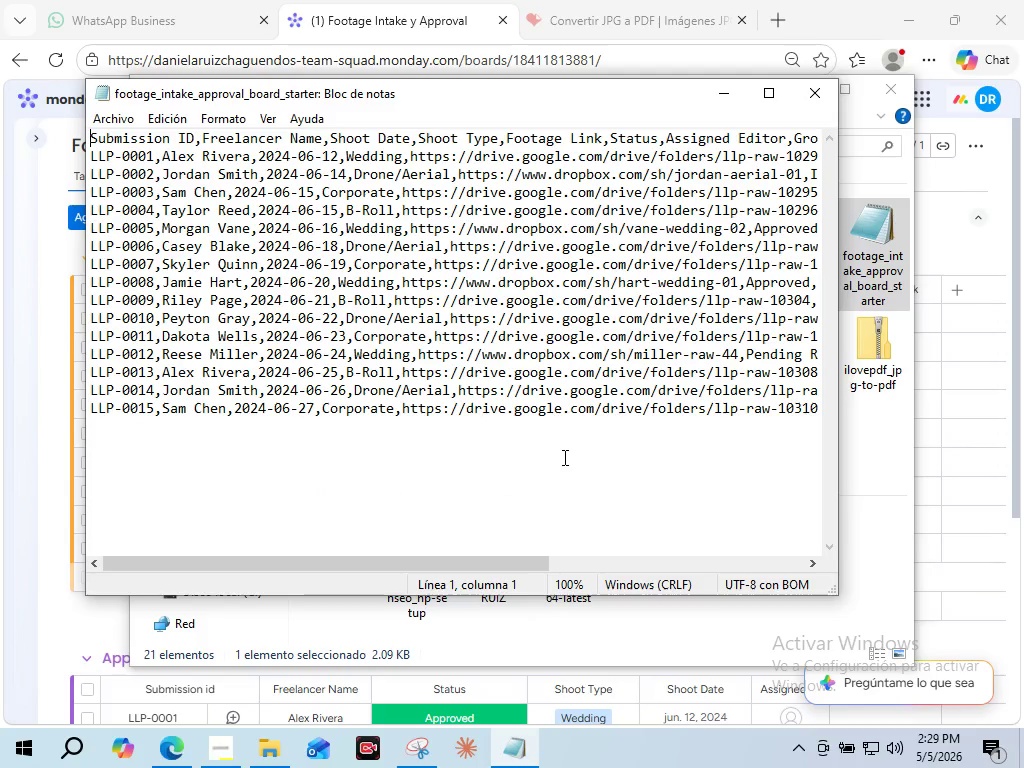 
scroll: coordinate [322, 485], scroll_direction: up, amount: 3.0
 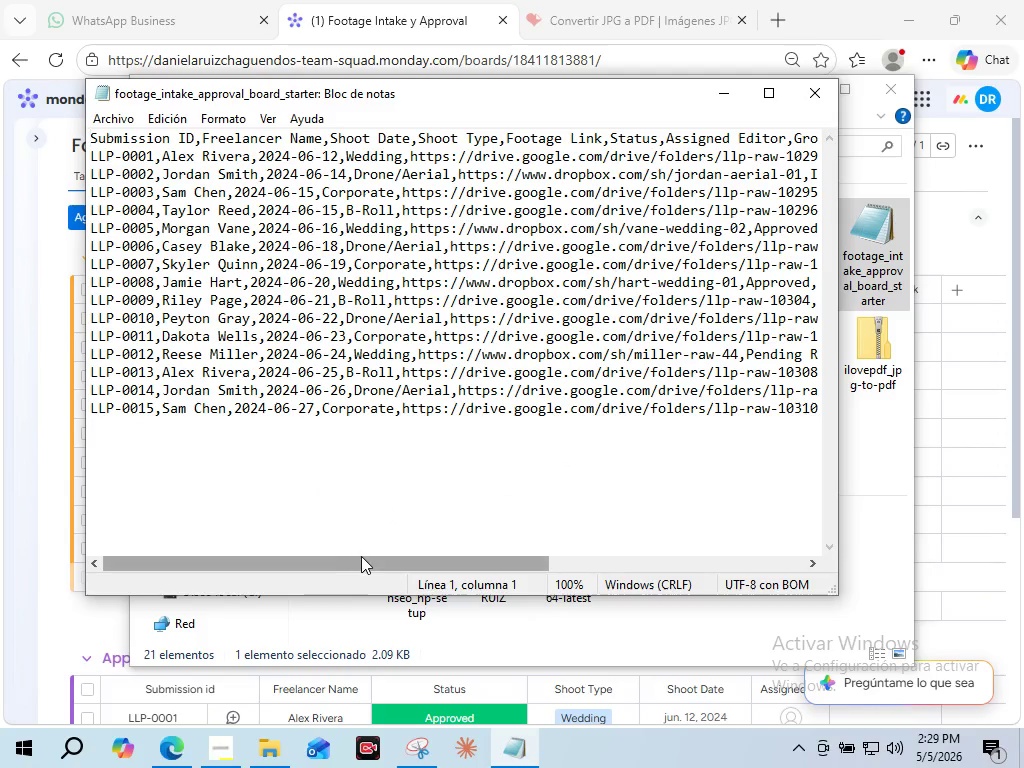 
left_click_drag(start_coordinate=[363, 556], to_coordinate=[167, 537])
 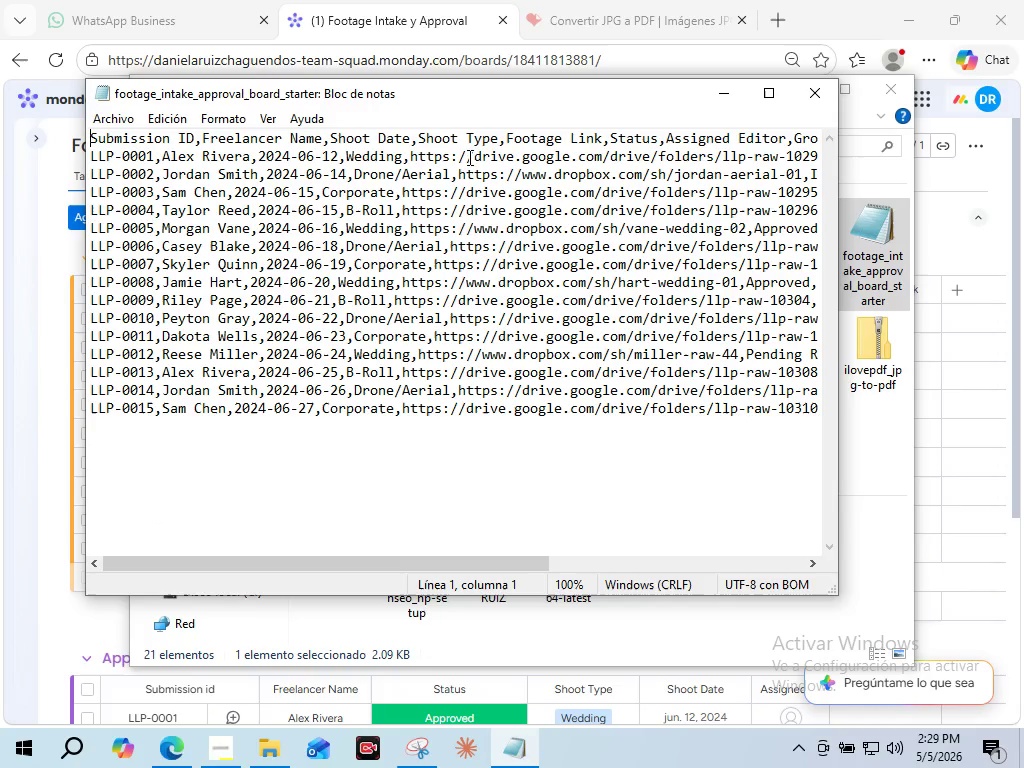 
wait(5.94)
 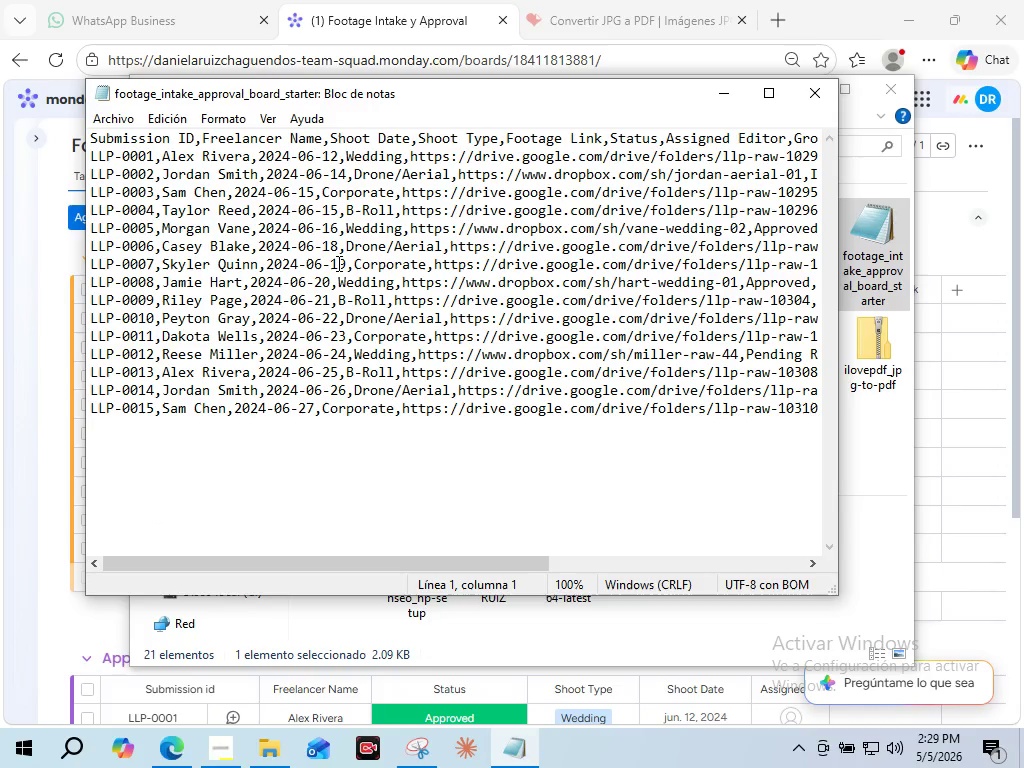 
left_click_drag(start_coordinate=[412, 160], to_coordinate=[410, 153])
 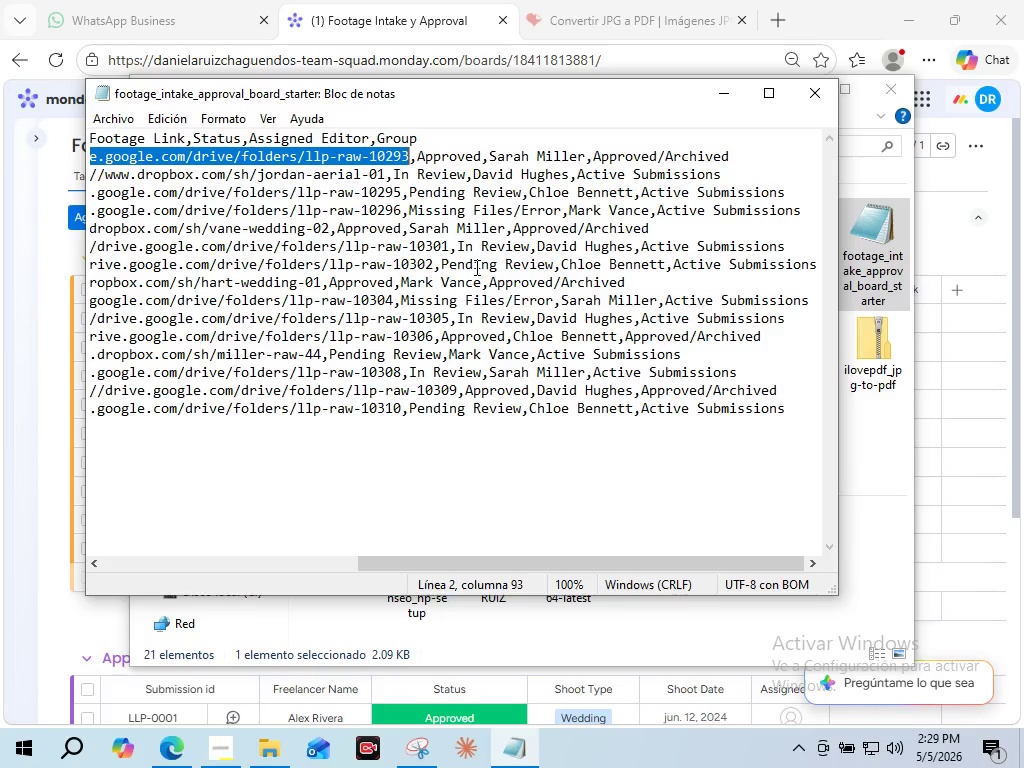 
key(Control+C)
 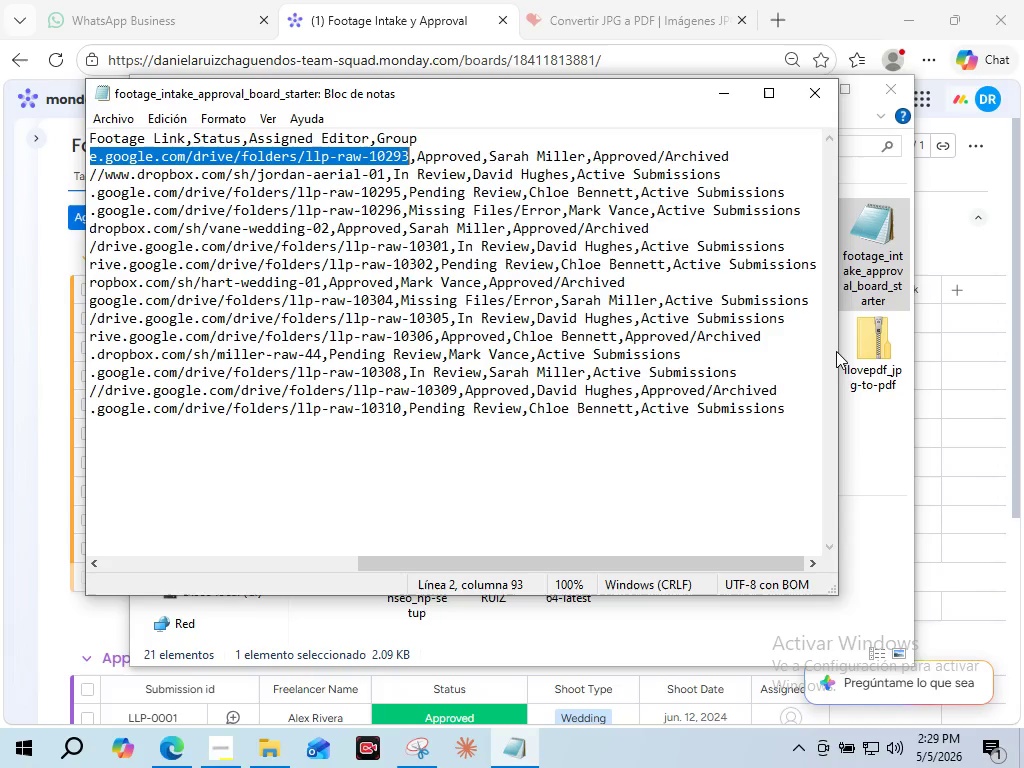 
wait(5.99)
 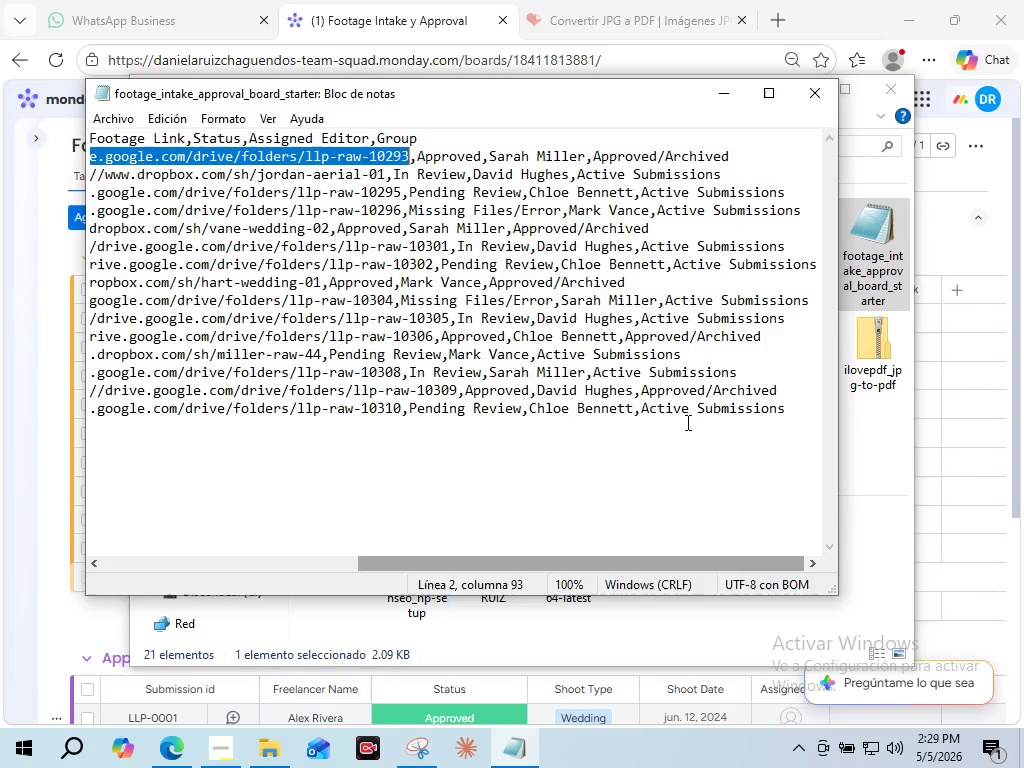 
left_click_drag(start_coordinate=[841, 357], to_coordinate=[1023, 396])
 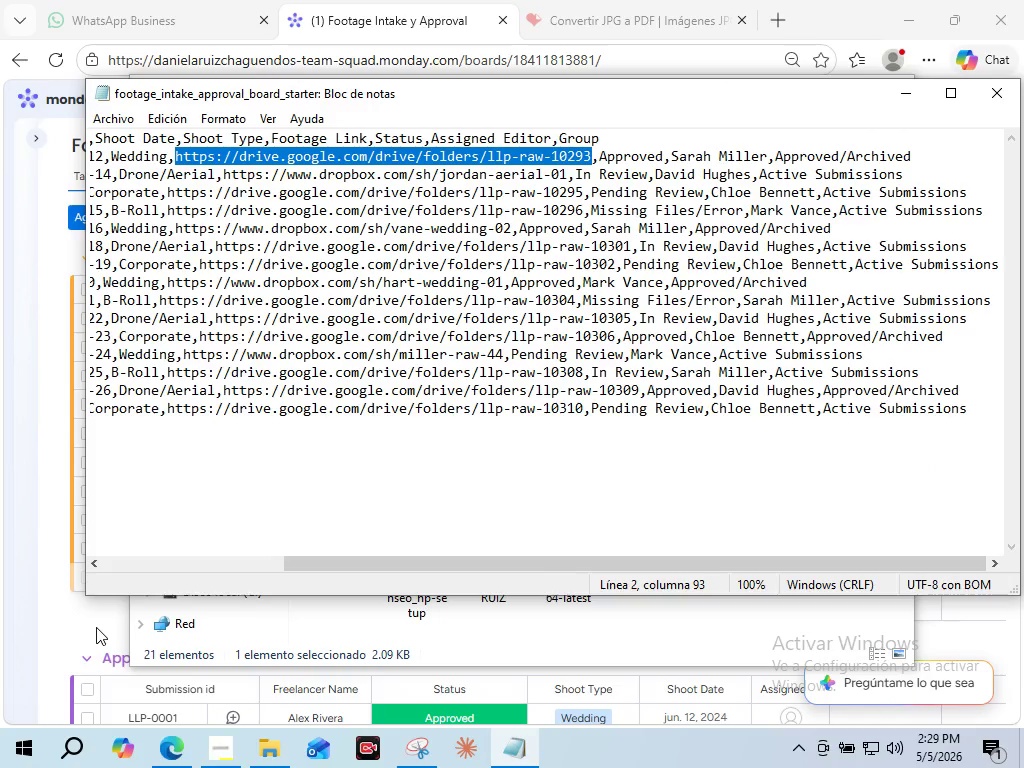 
left_click([96, 628])
 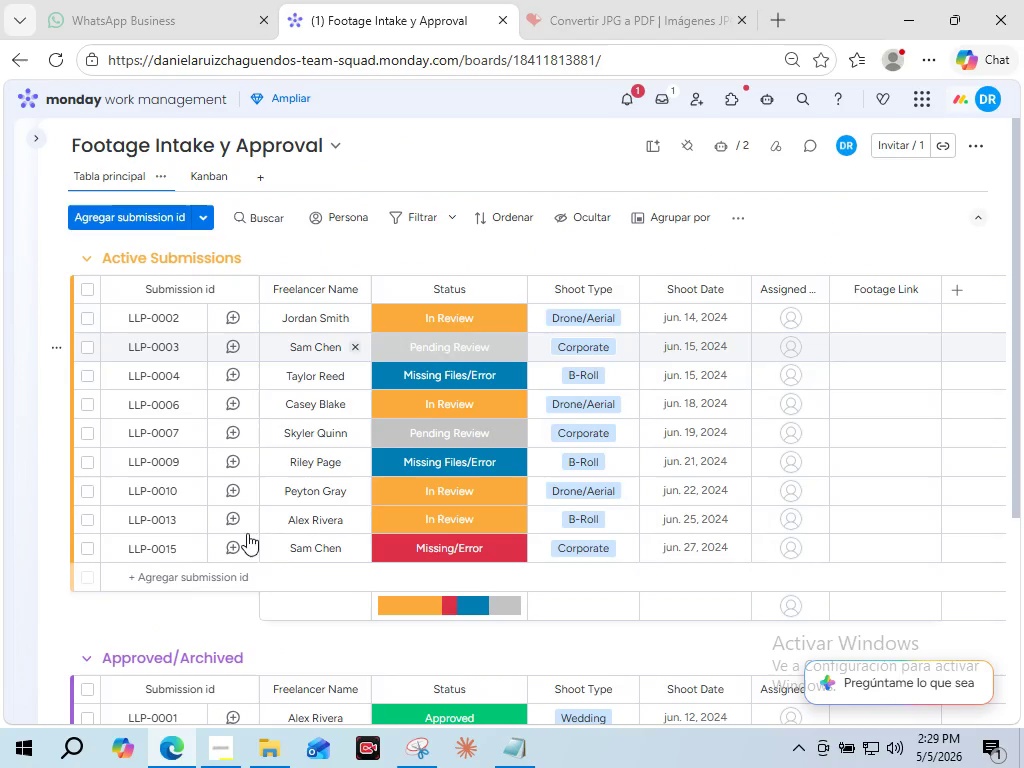 
scroll: coordinate [773, 627], scroll_direction: down, amount: 2.0
 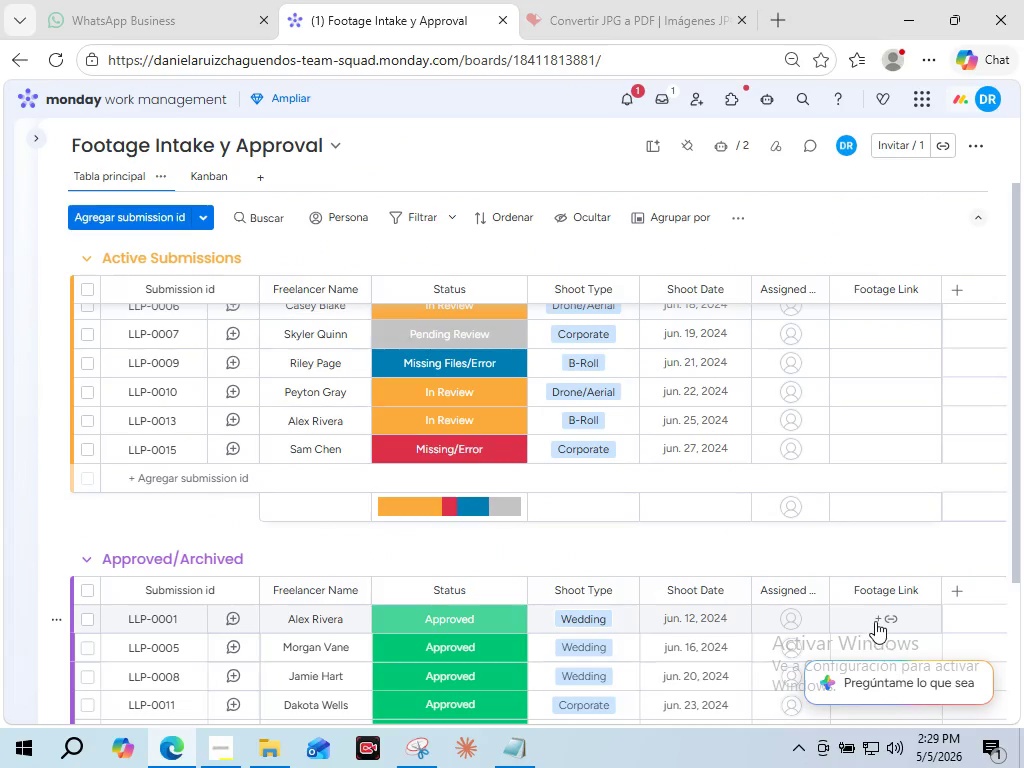 
left_click([876, 617])
 